 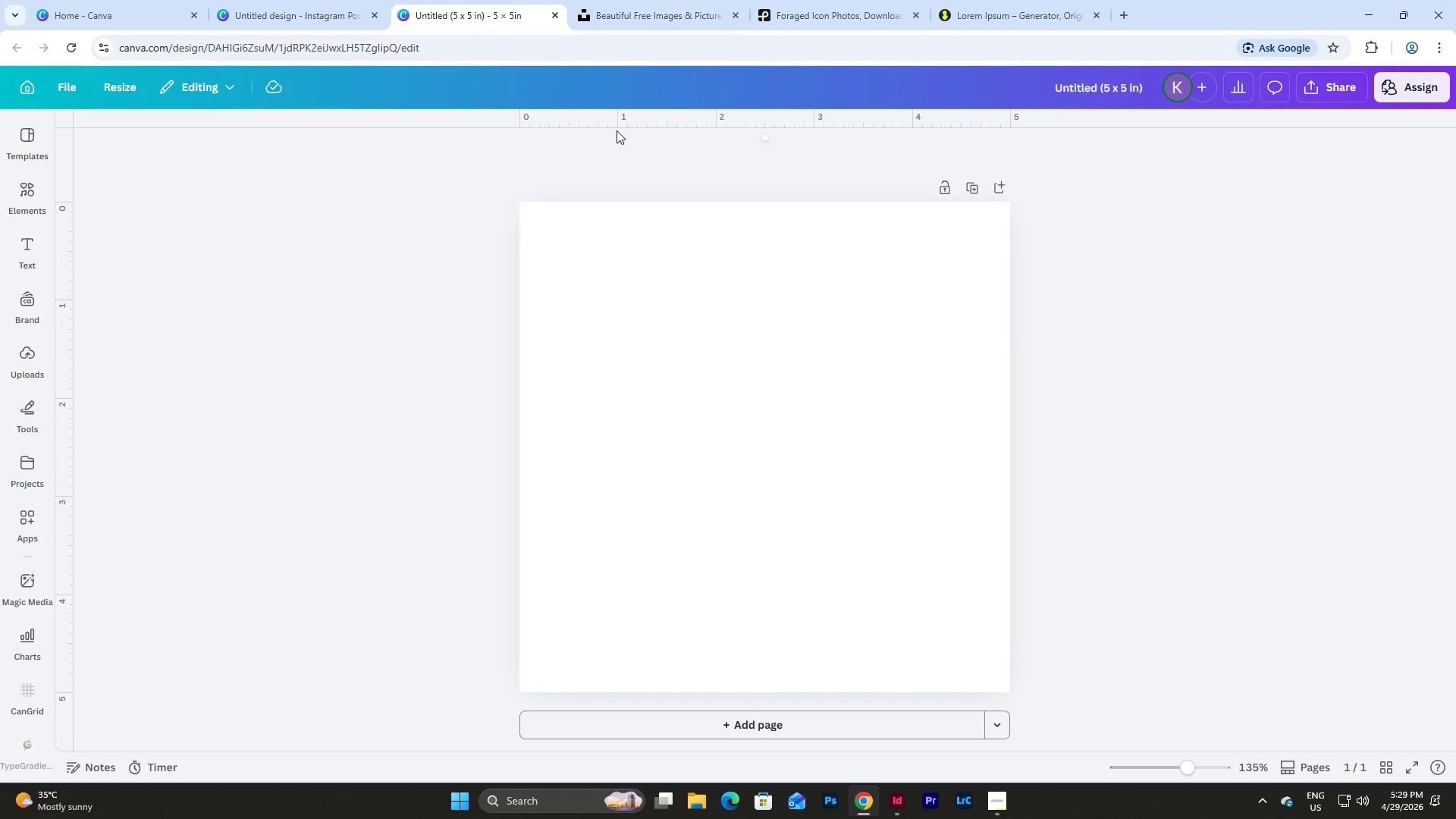 
left_click([31, 196])
 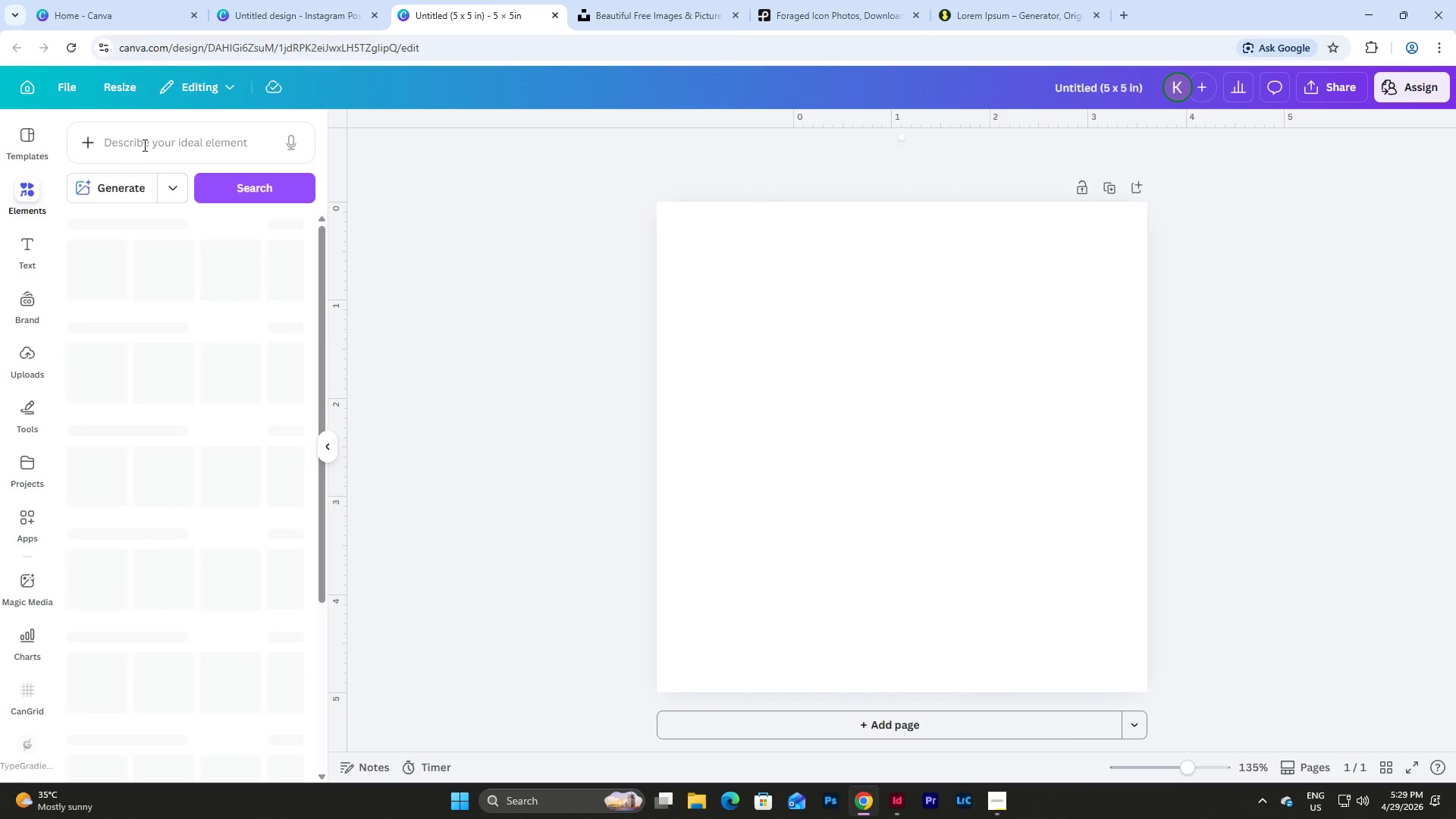 
left_click([149, 137])
 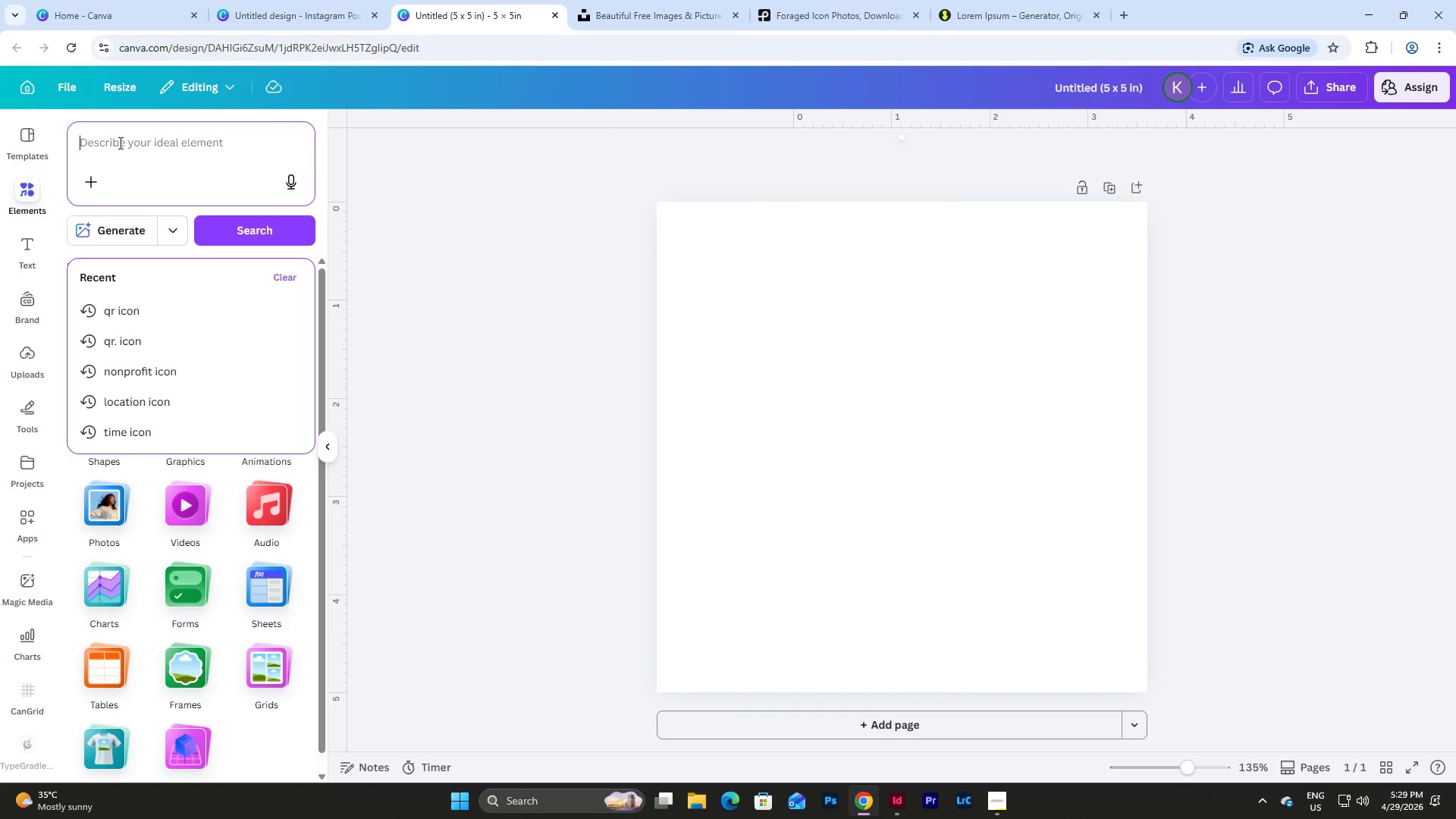 
type(forest)
 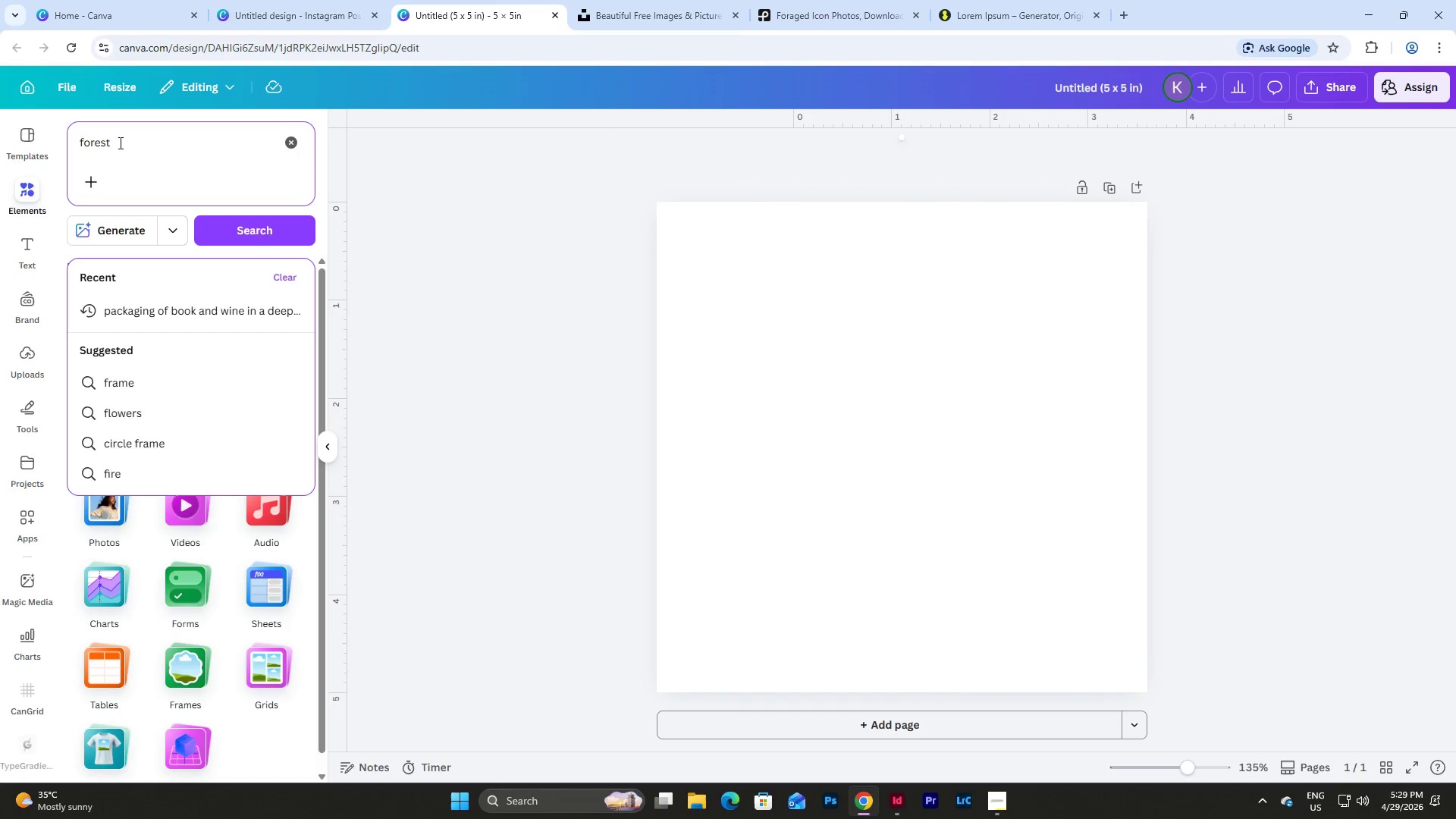 
key(Enter)
 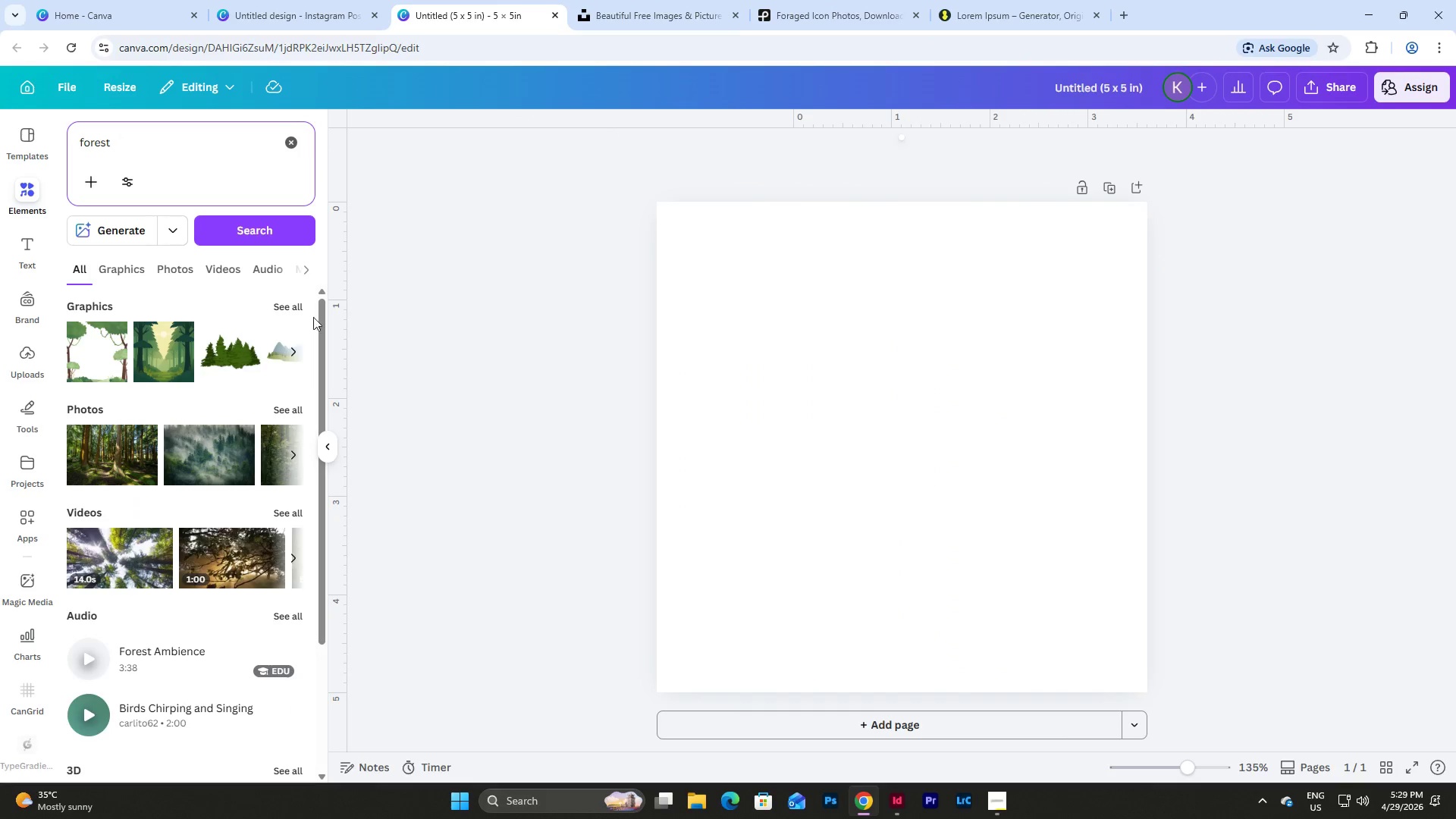 
left_click([289, 306])
 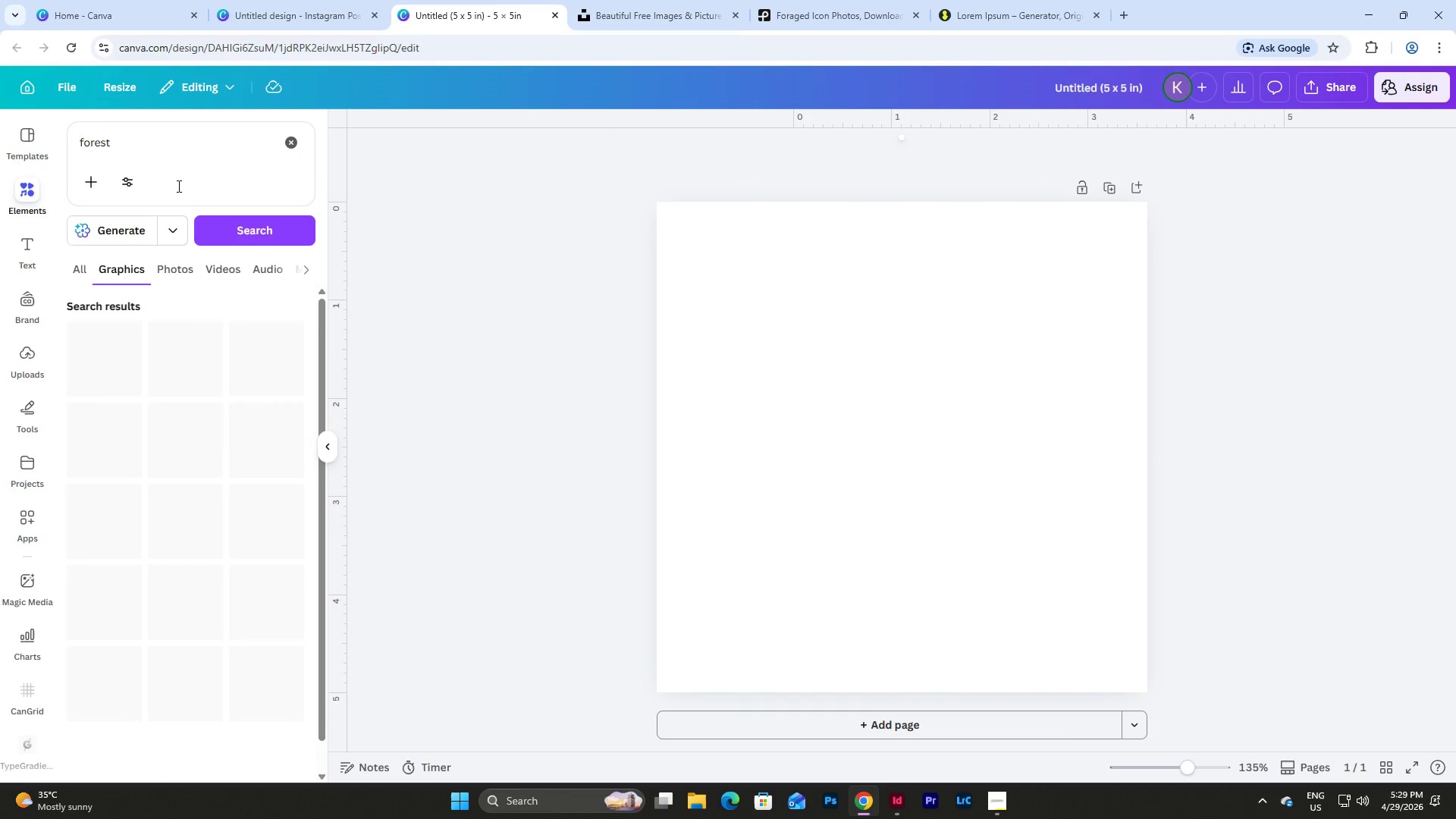 
left_click([163, 142])
 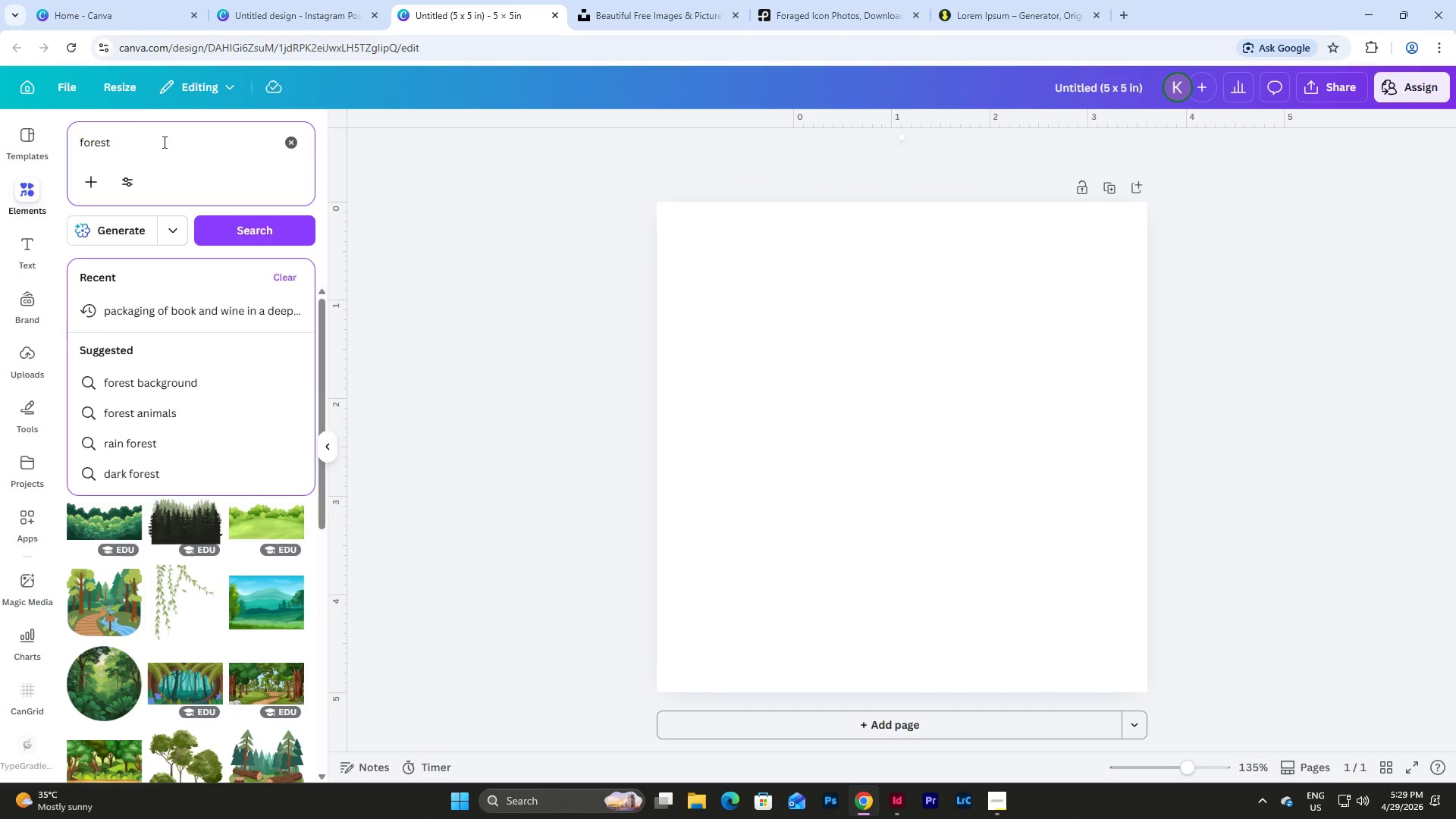 
type( icon)
 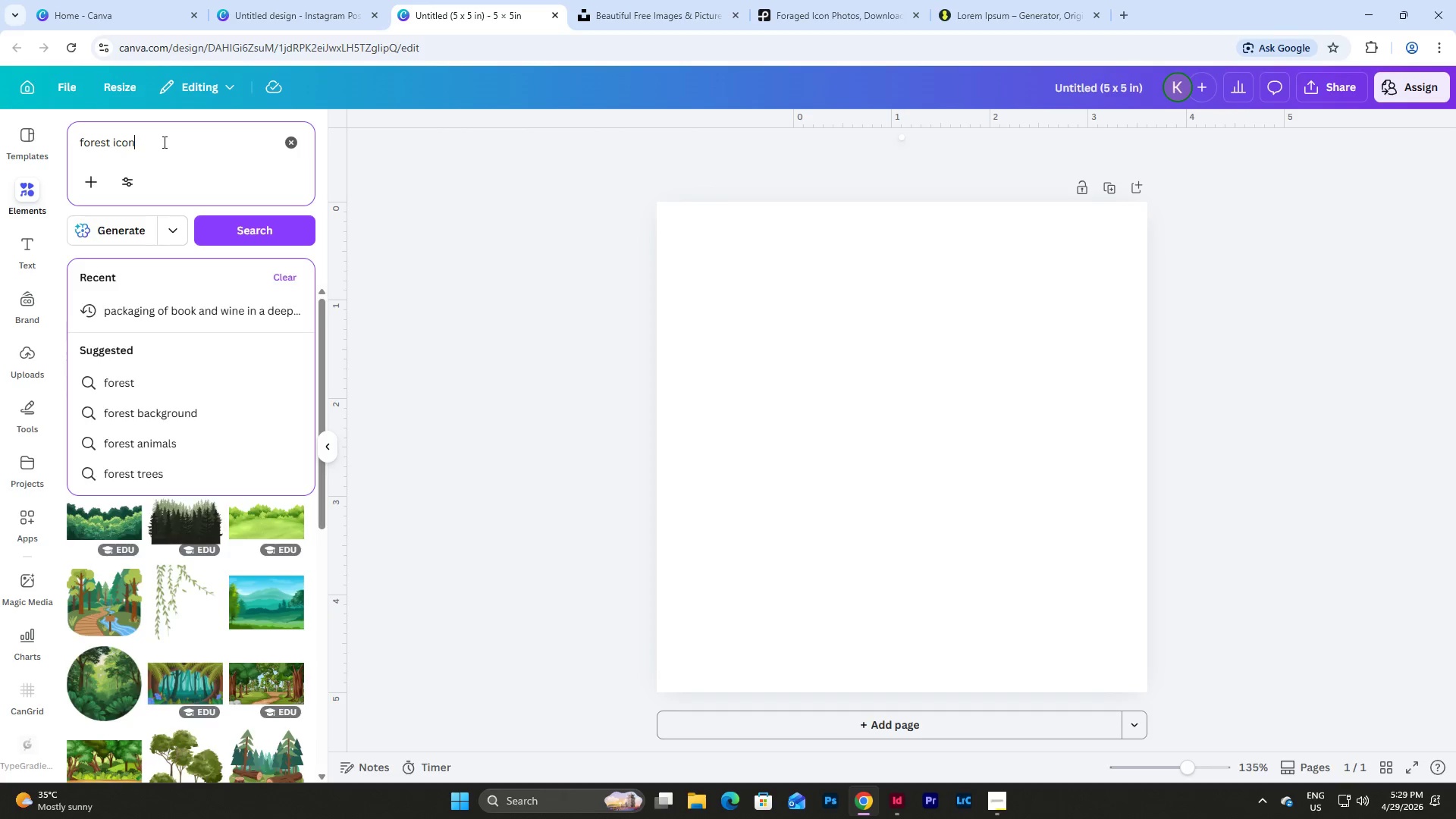 
key(Enter)
 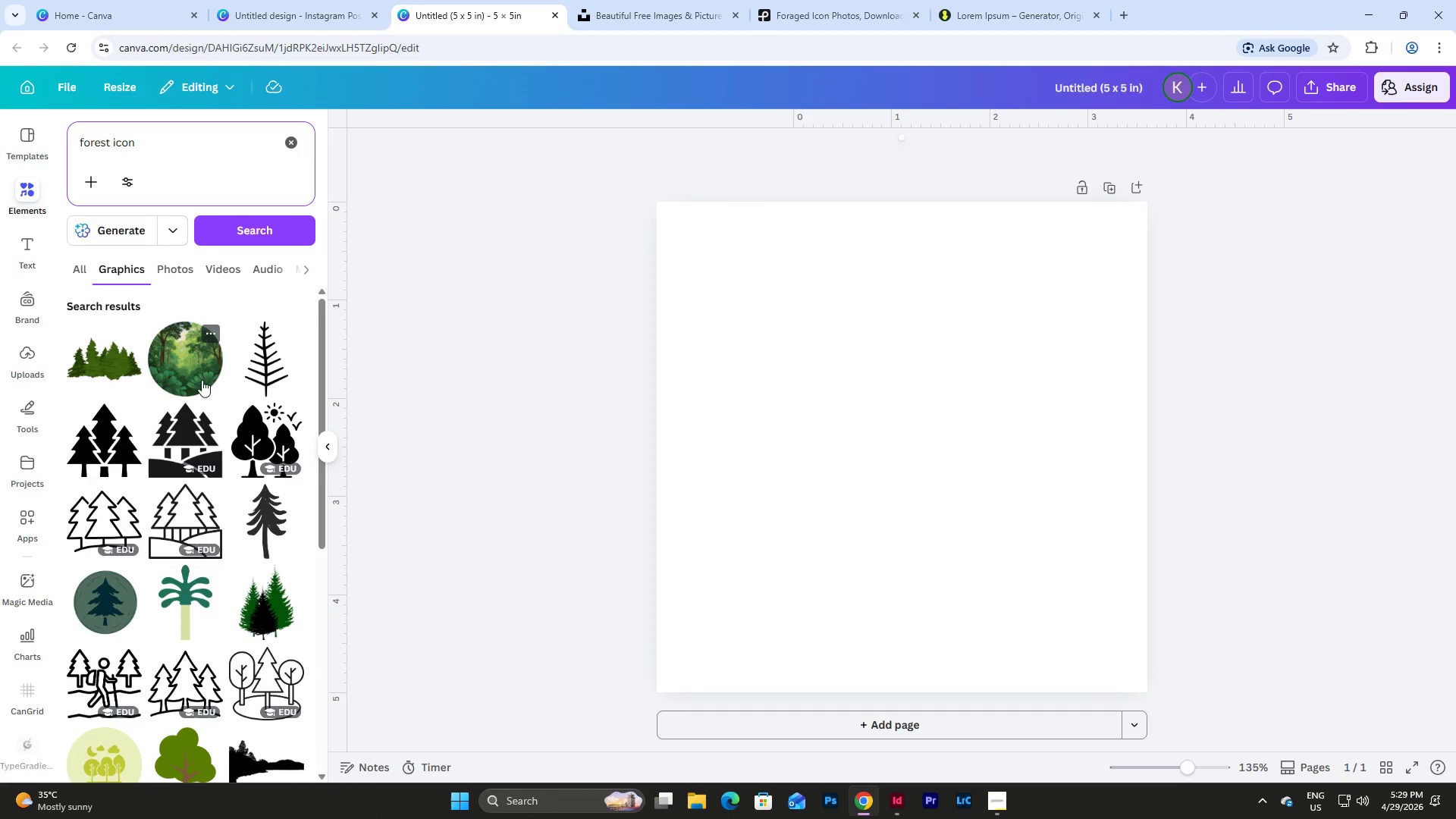 
scroll: coordinate [146, 354], scroll_direction: down, amount: 7.0
 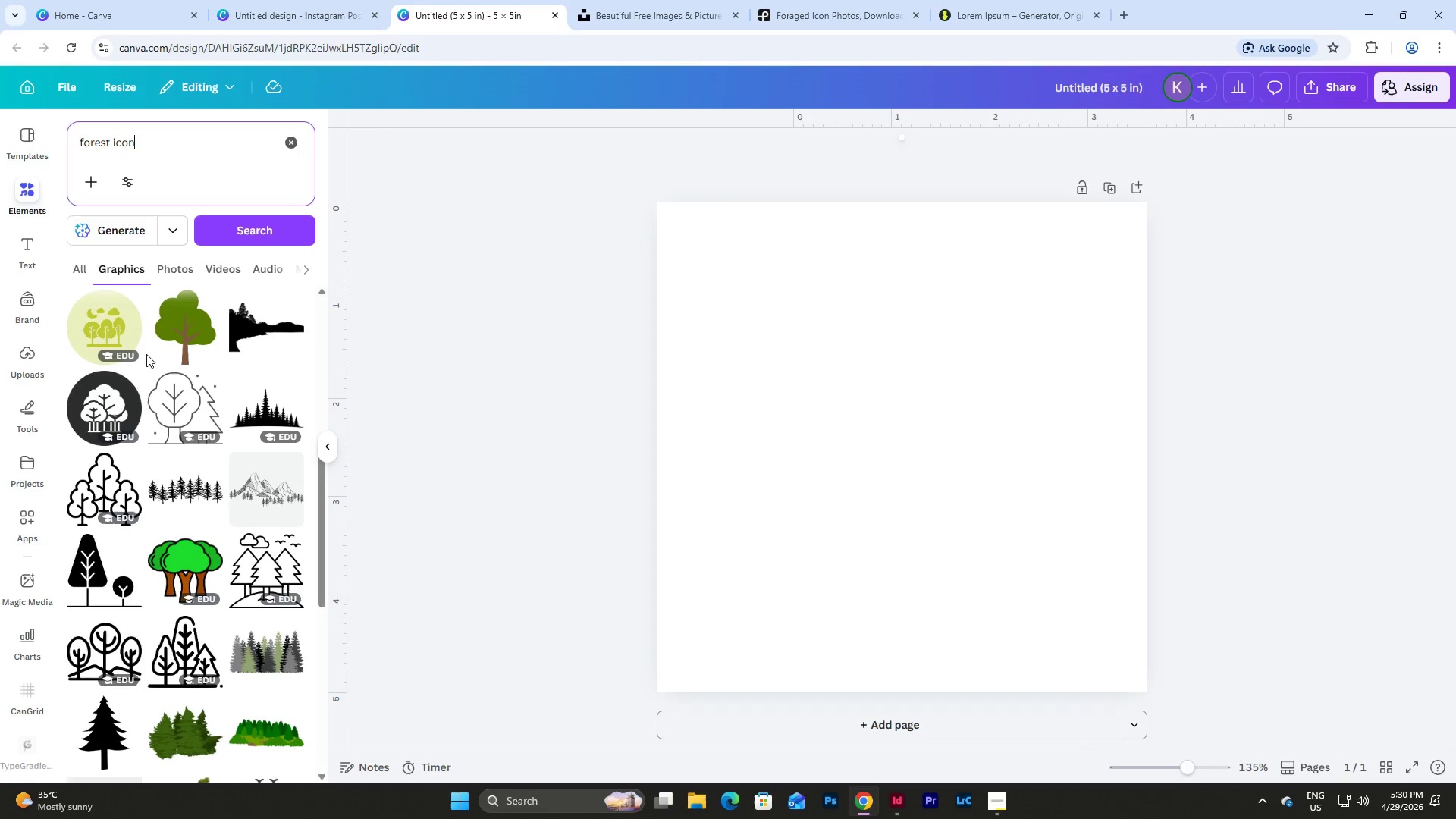 
scroll: coordinate [146, 354], scroll_direction: none, amount: 0.0
 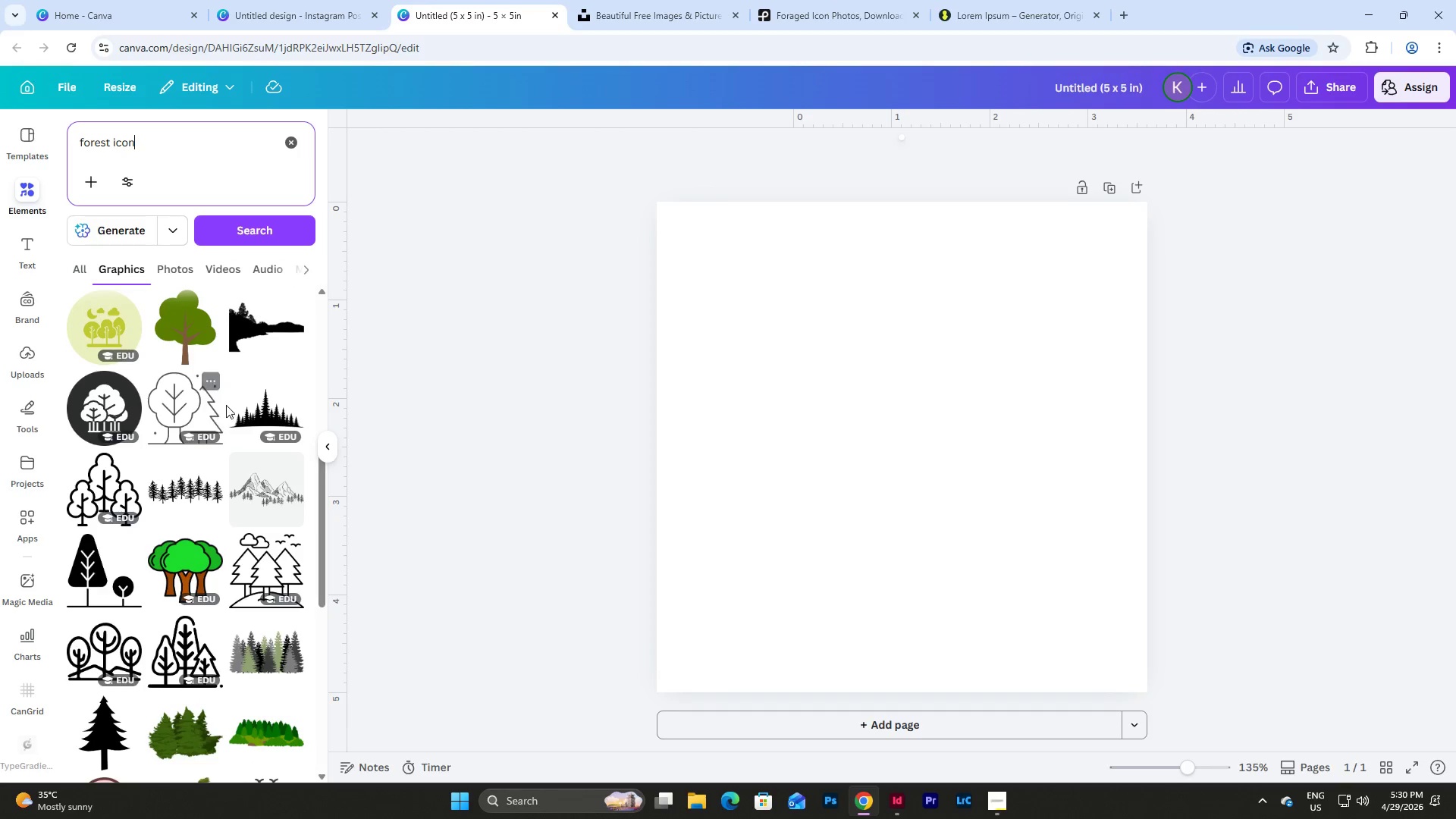 
left_click([255, 413])
 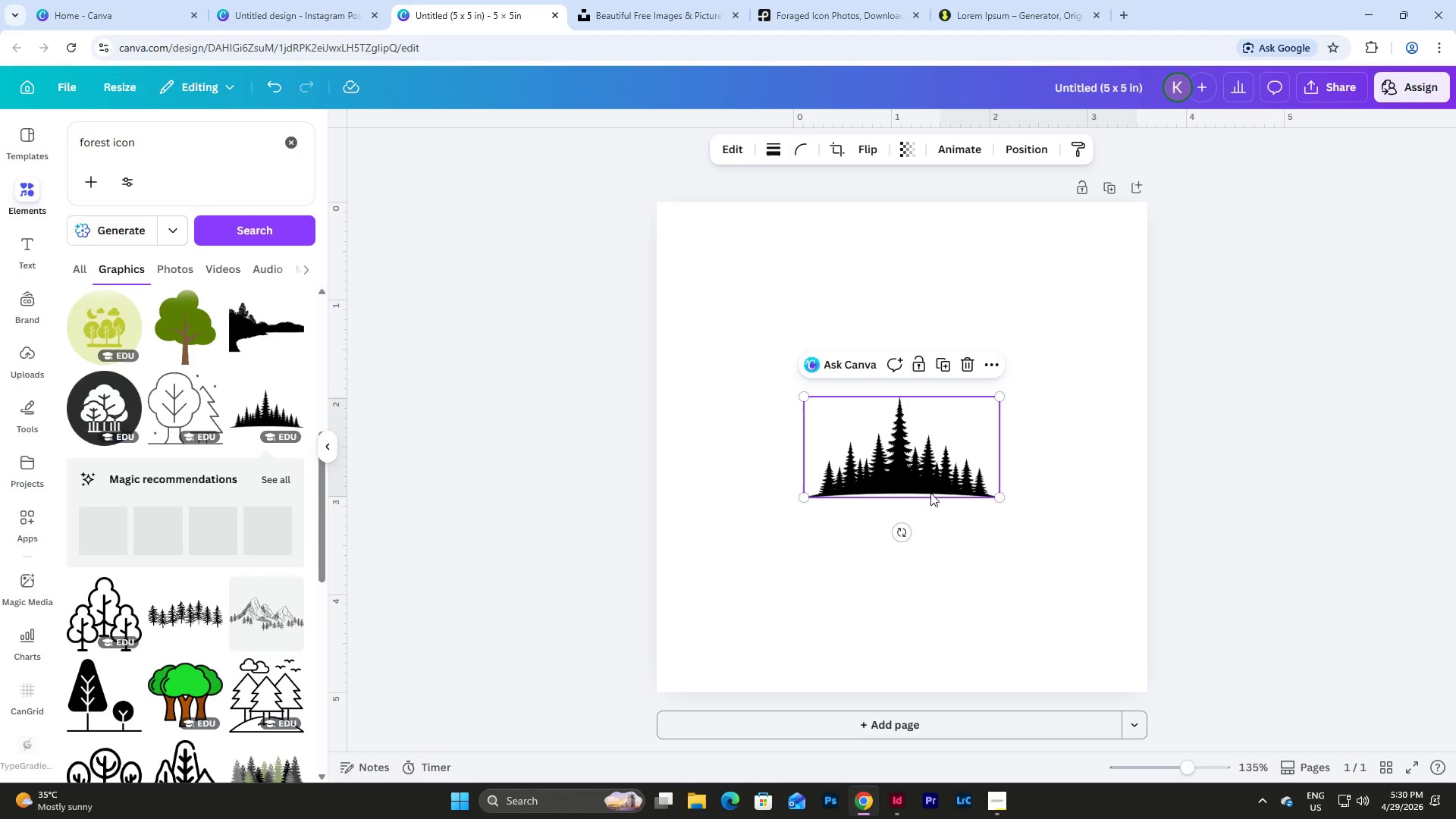 
left_click_drag(start_coordinate=[925, 469], to_coordinate=[828, 421])
 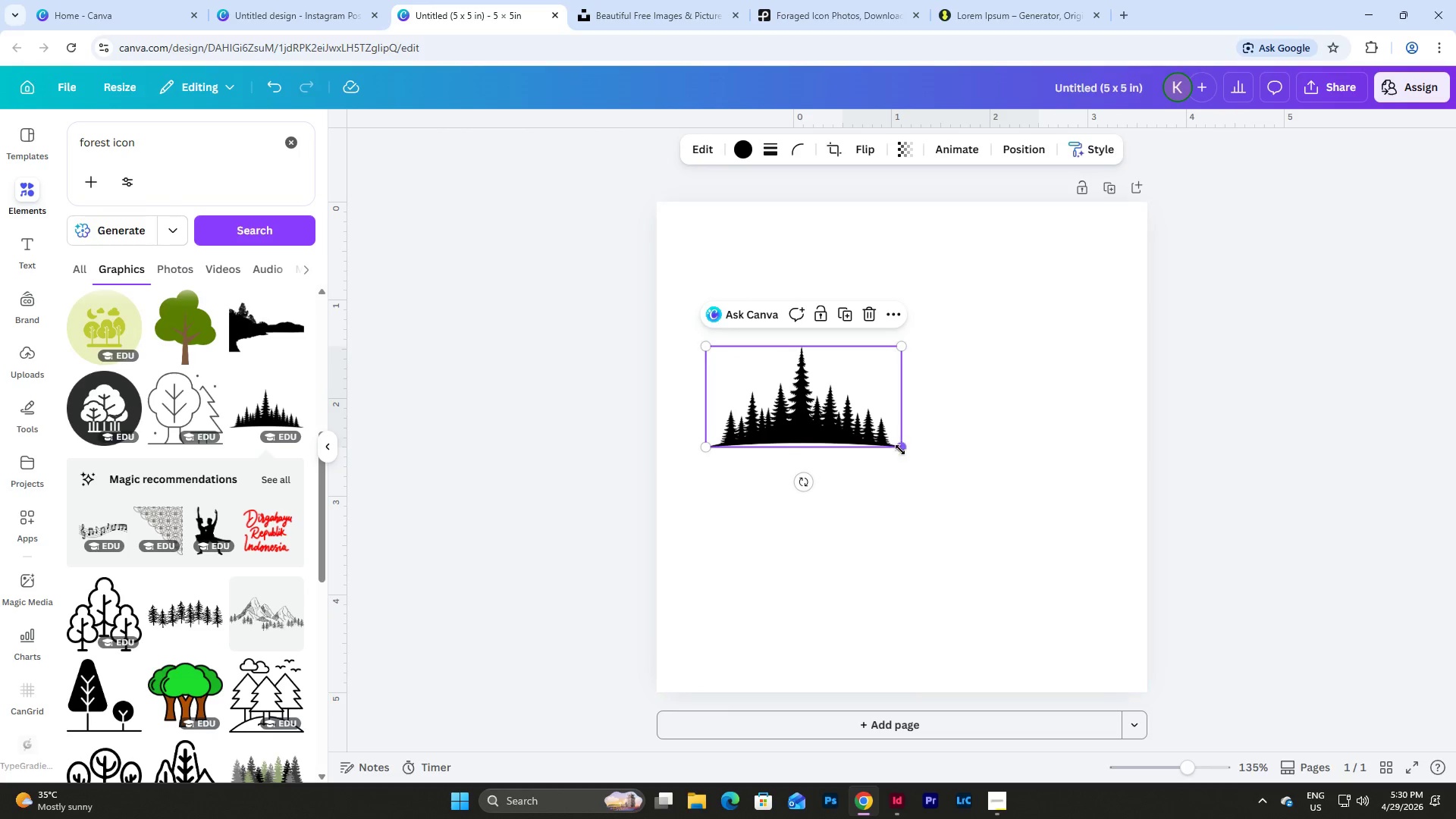 
left_click_drag(start_coordinate=[900, 450], to_coordinate=[1114, 523])
 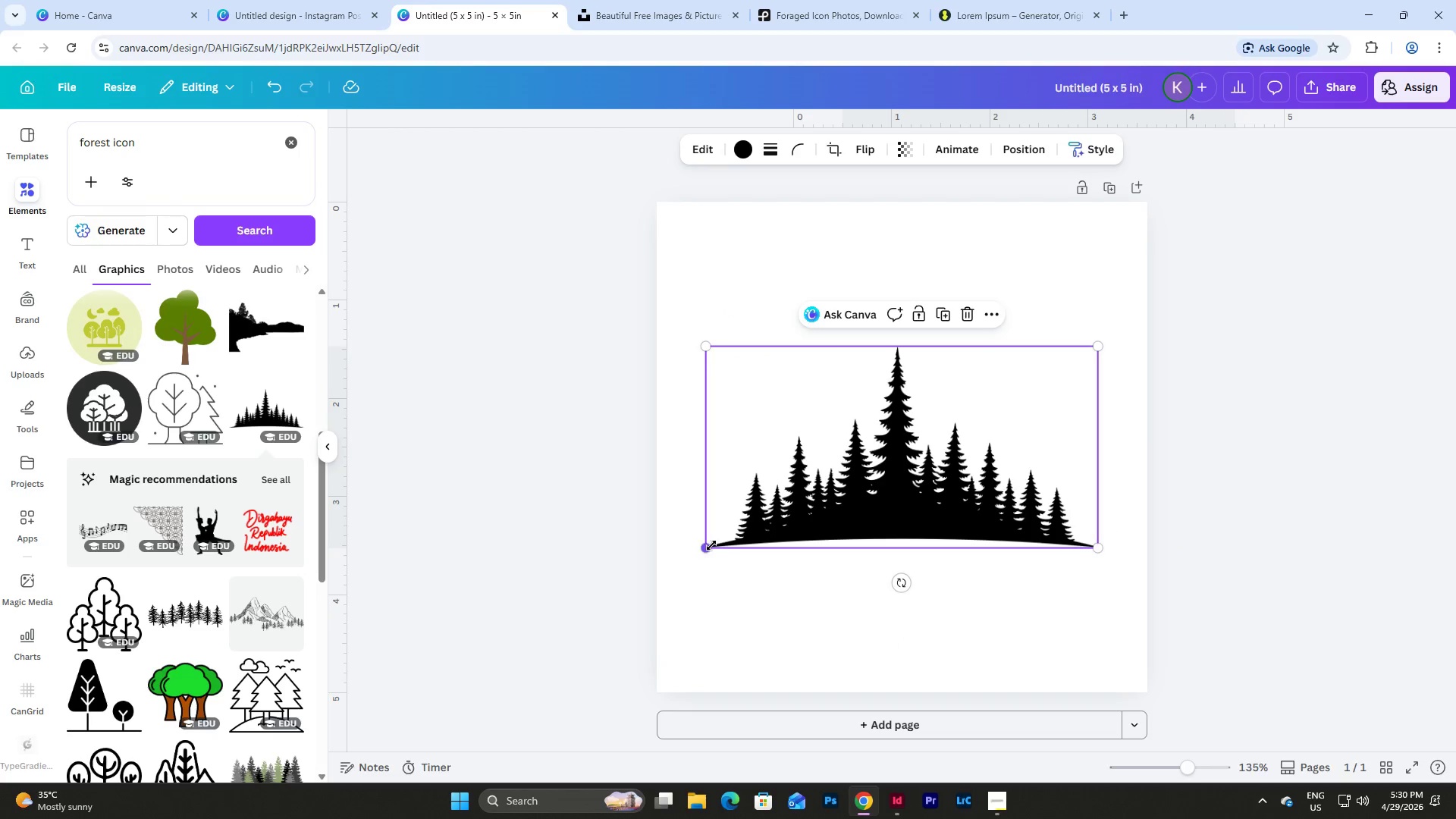 
left_click_drag(start_coordinate=[711, 545], to_coordinate=[714, 554])
 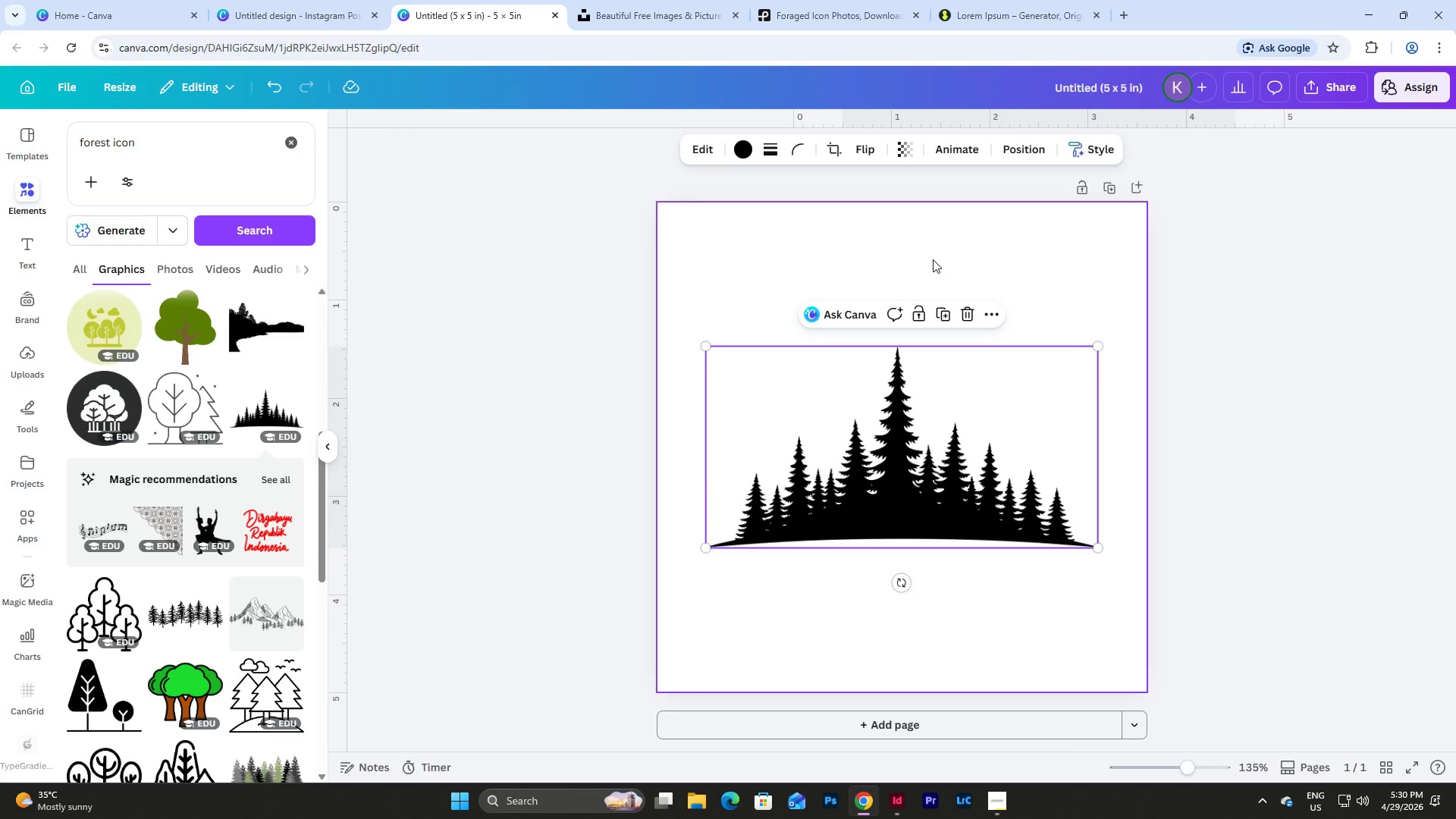 
left_click([933, 256])
 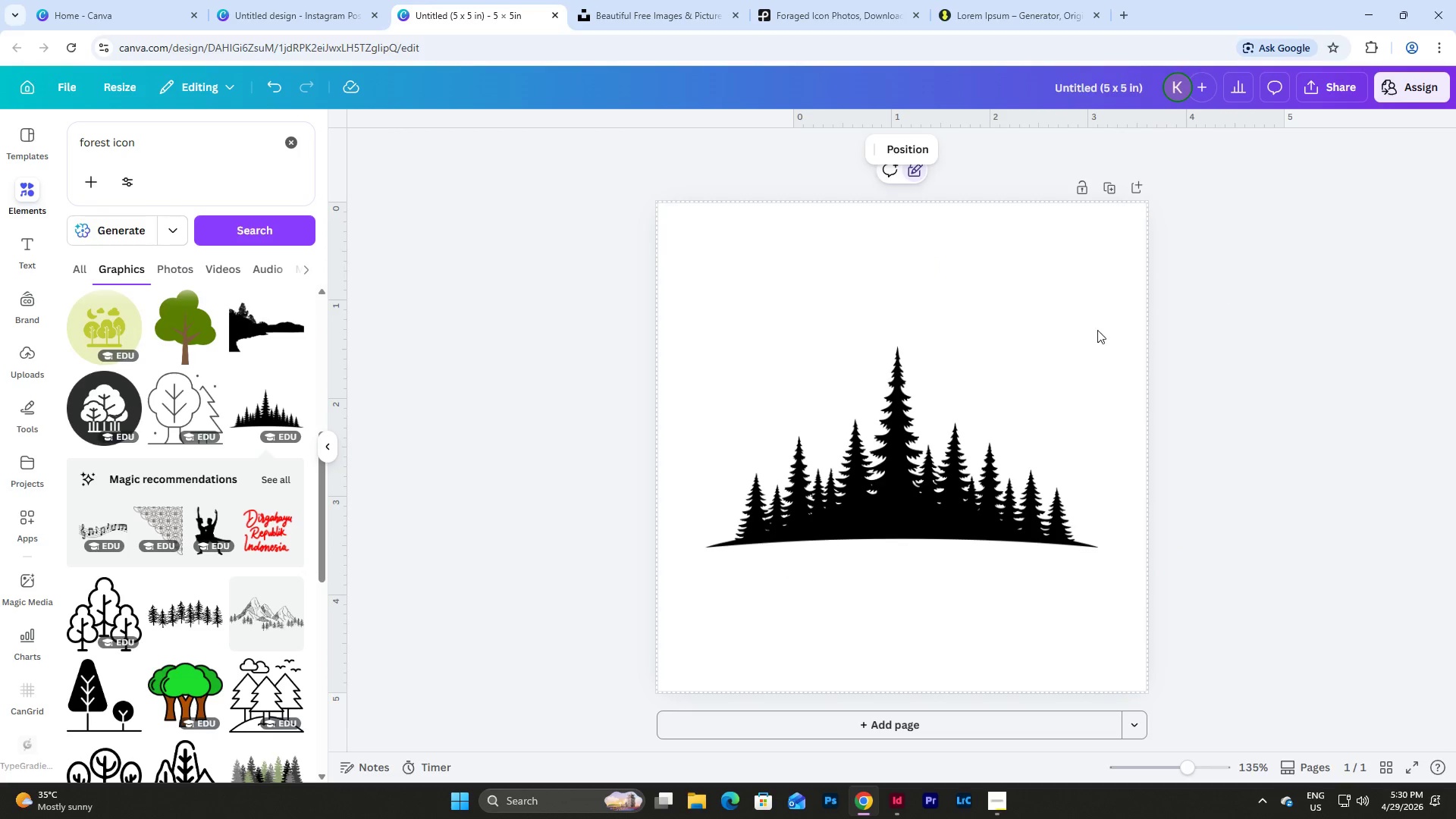 
left_click([1220, 416])
 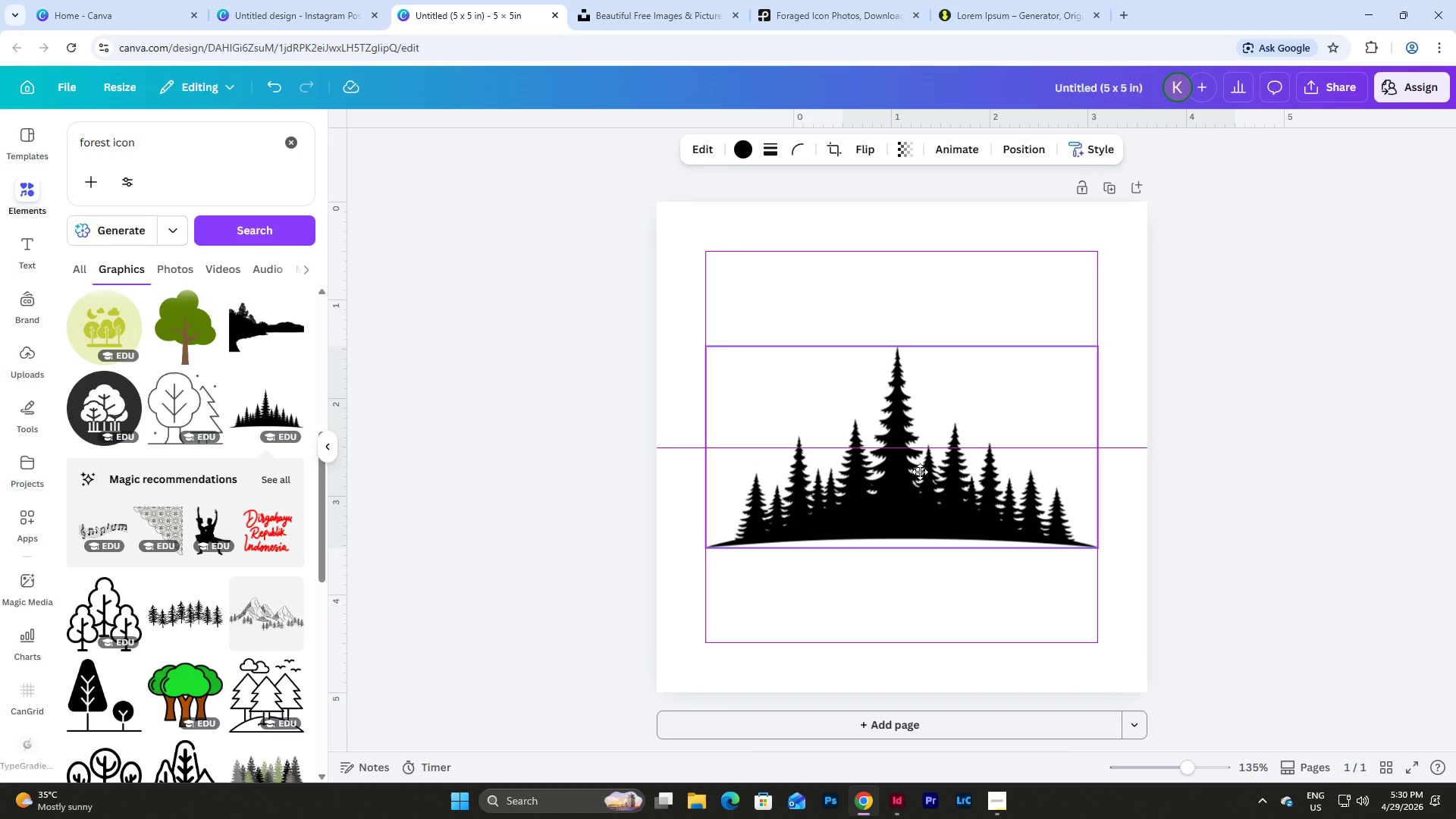 
left_click([1223, 424])
 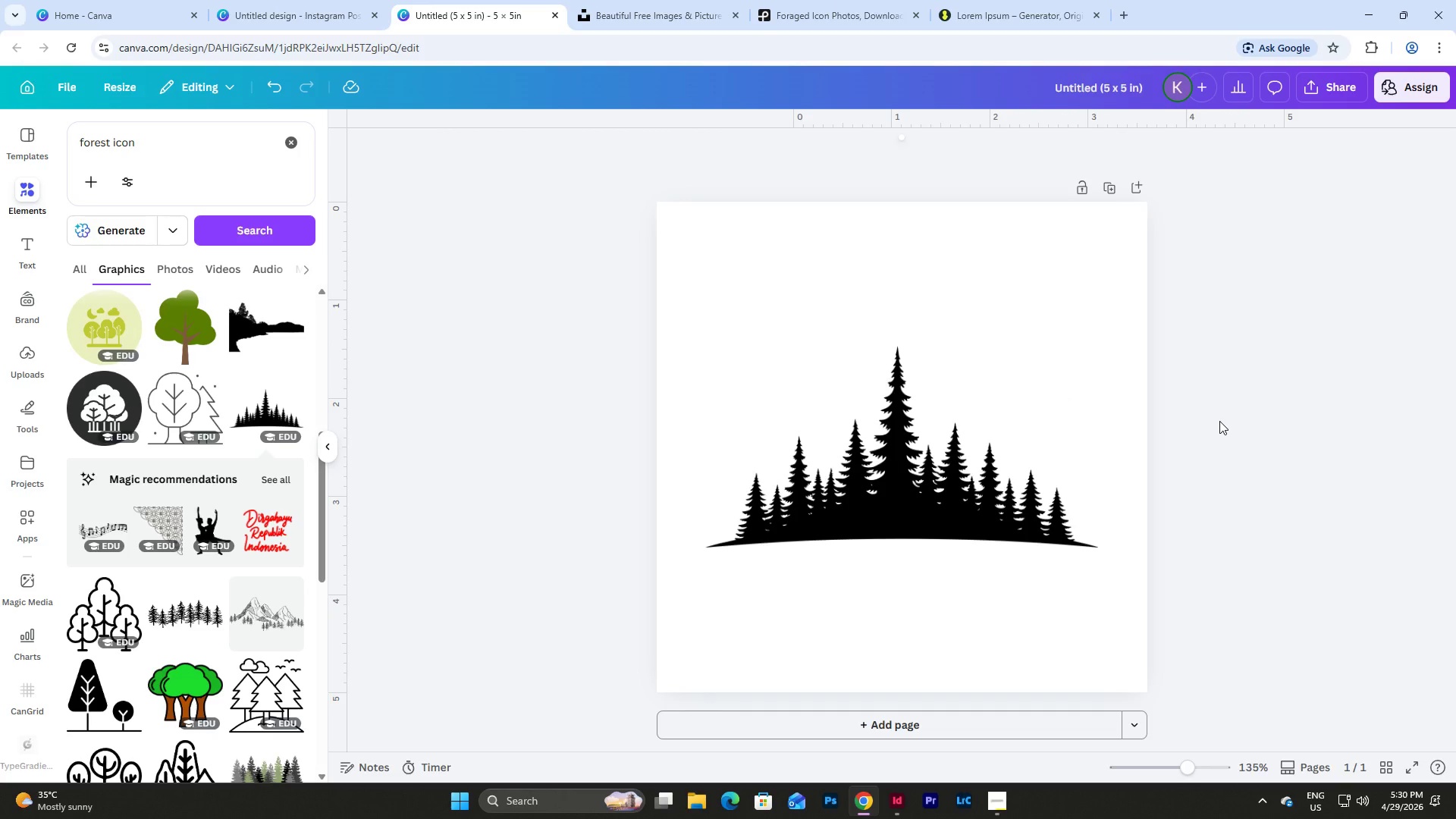 
wait(6.08)
 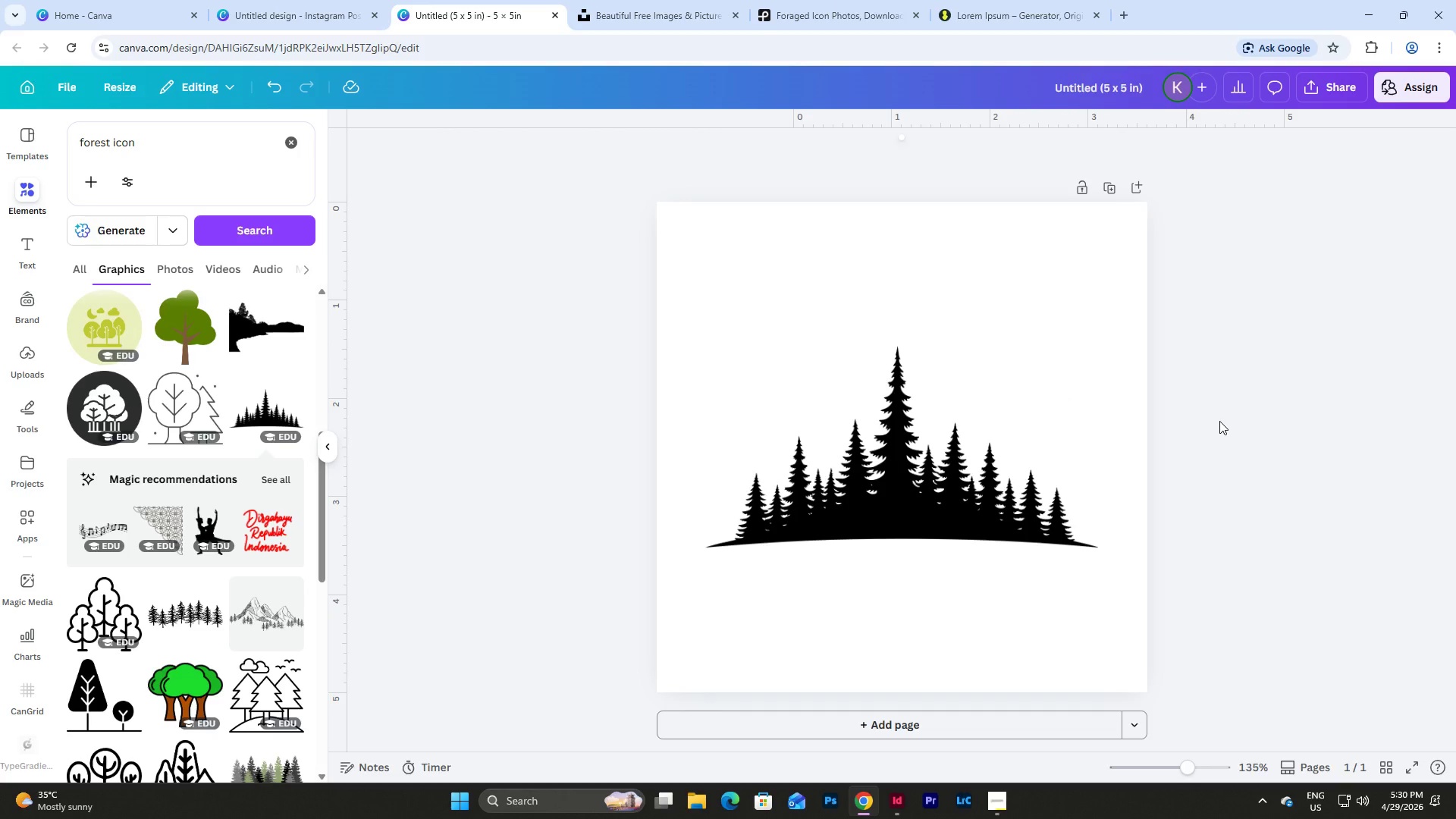 
left_click([919, 483])
 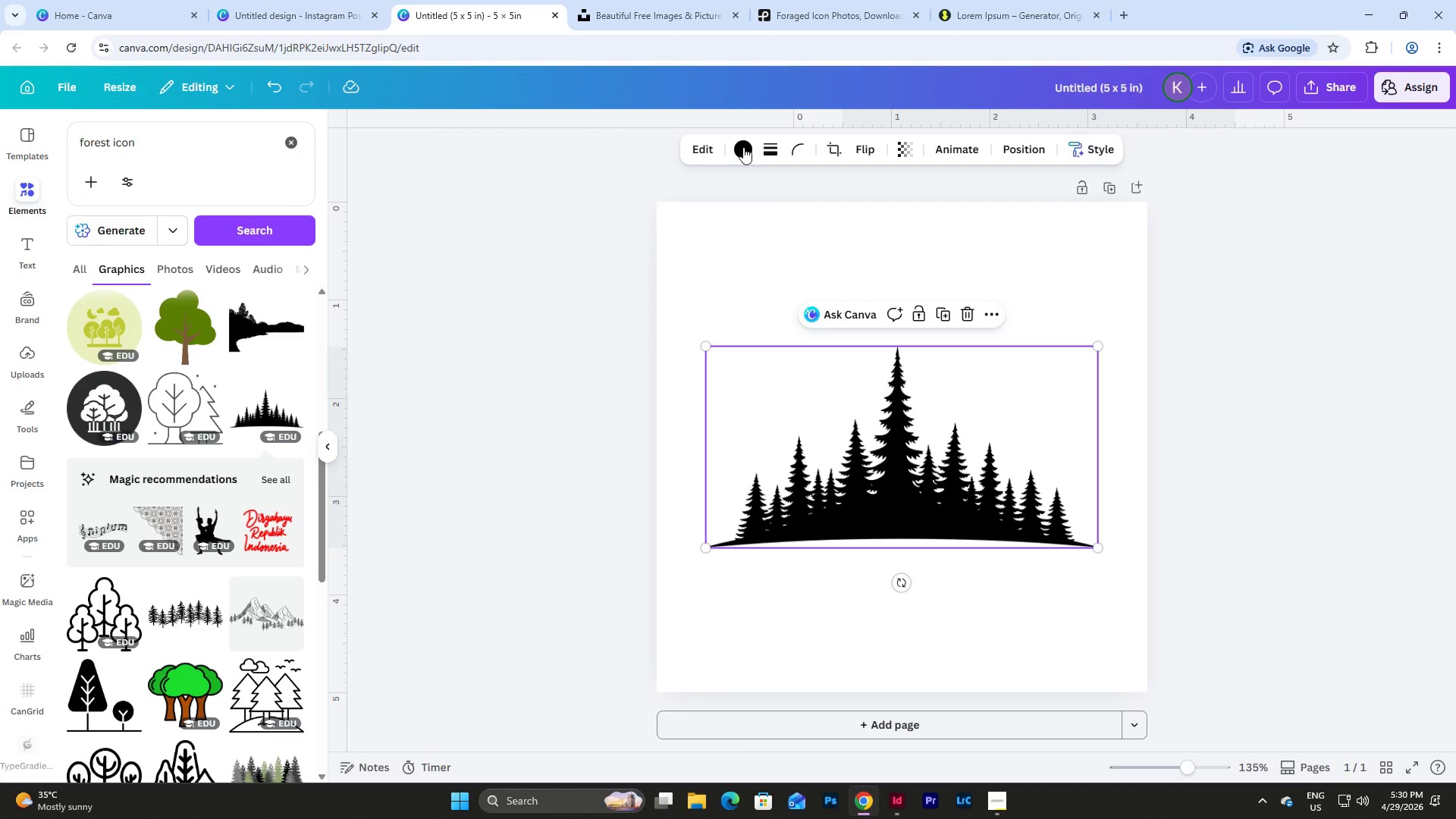 
left_click([744, 154])
 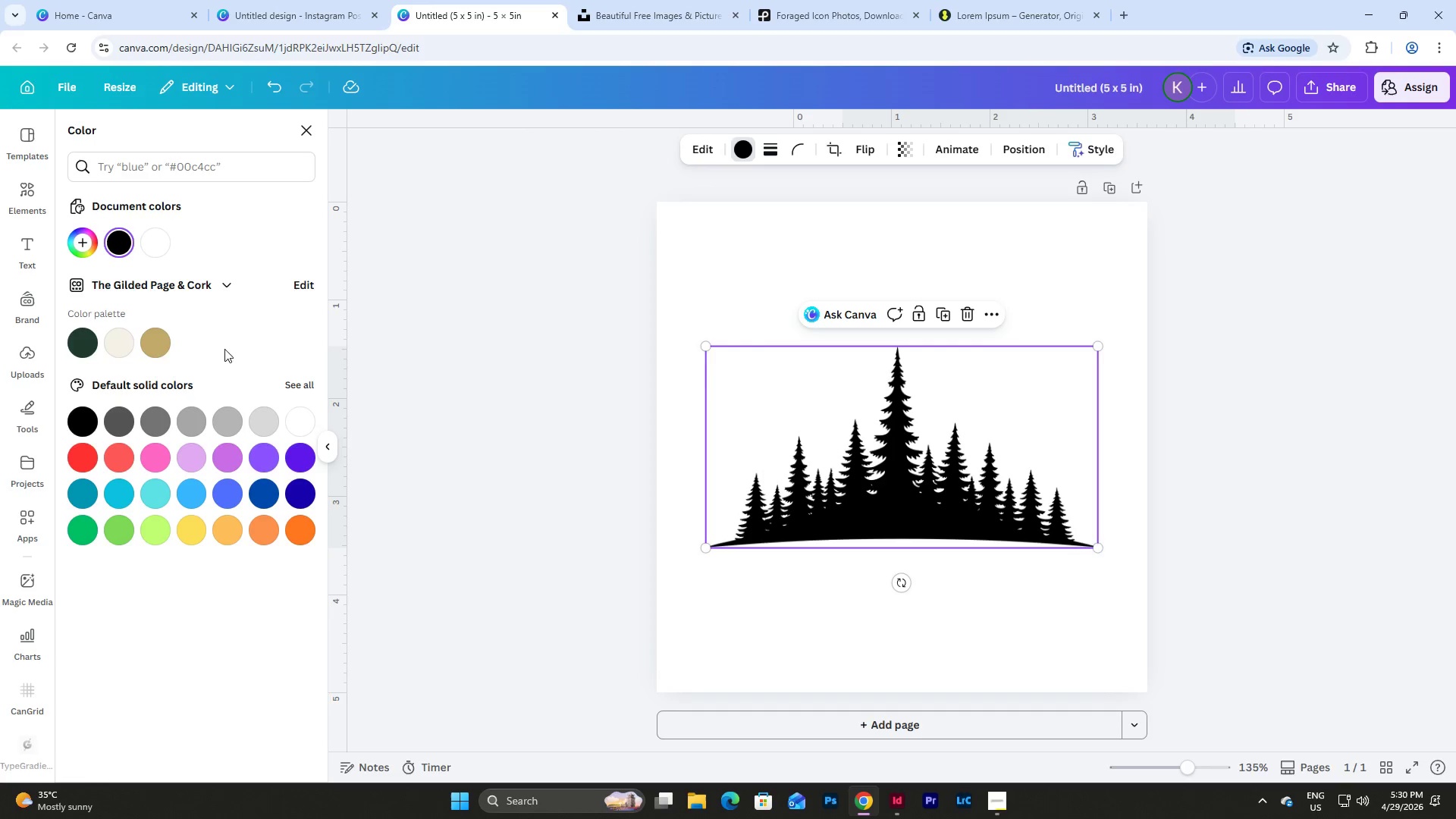 
left_click([86, 350])
 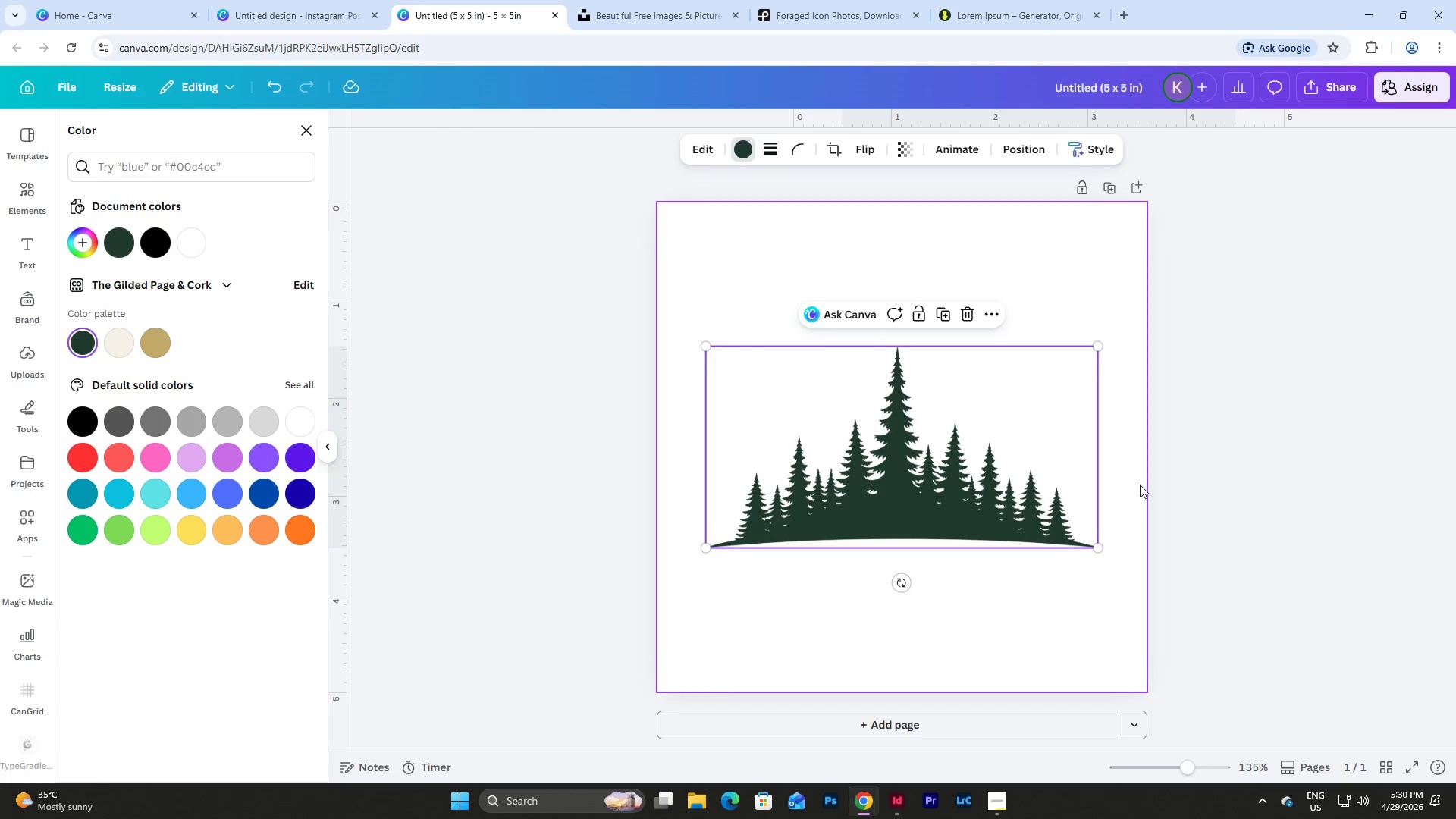 
double_click([1222, 469])
 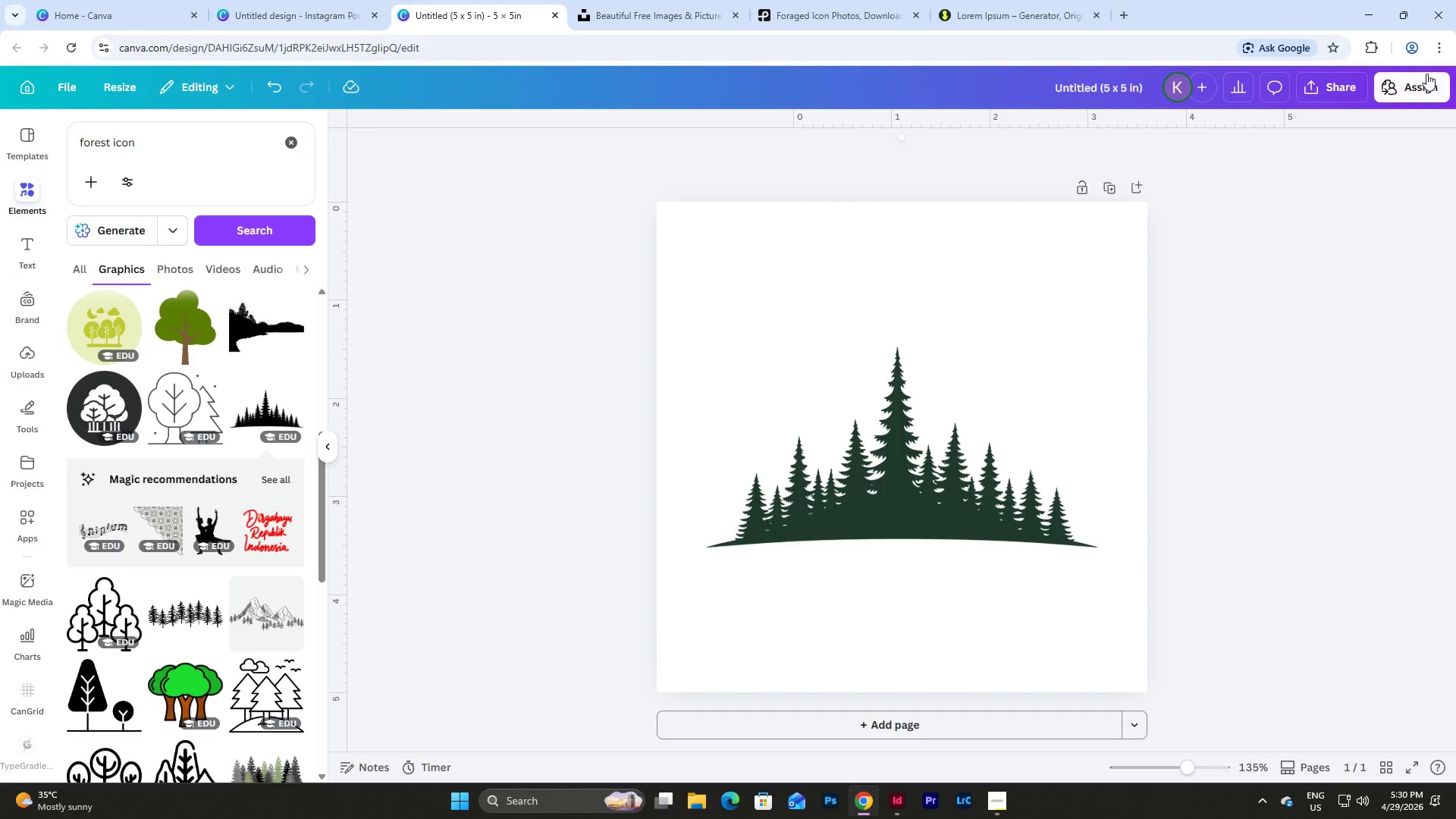 
left_click([1334, 96])
 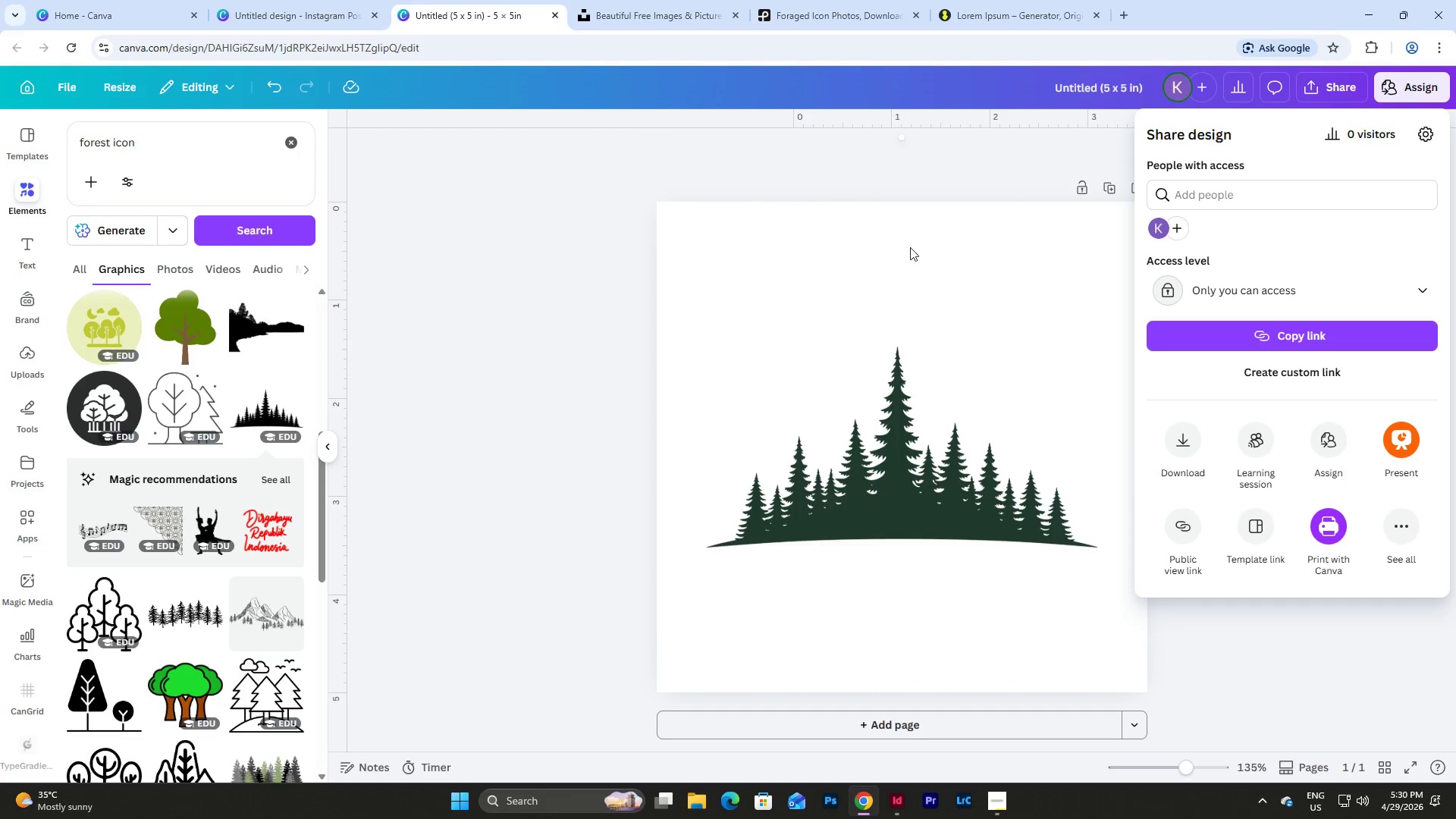 
left_click([1244, 655])
 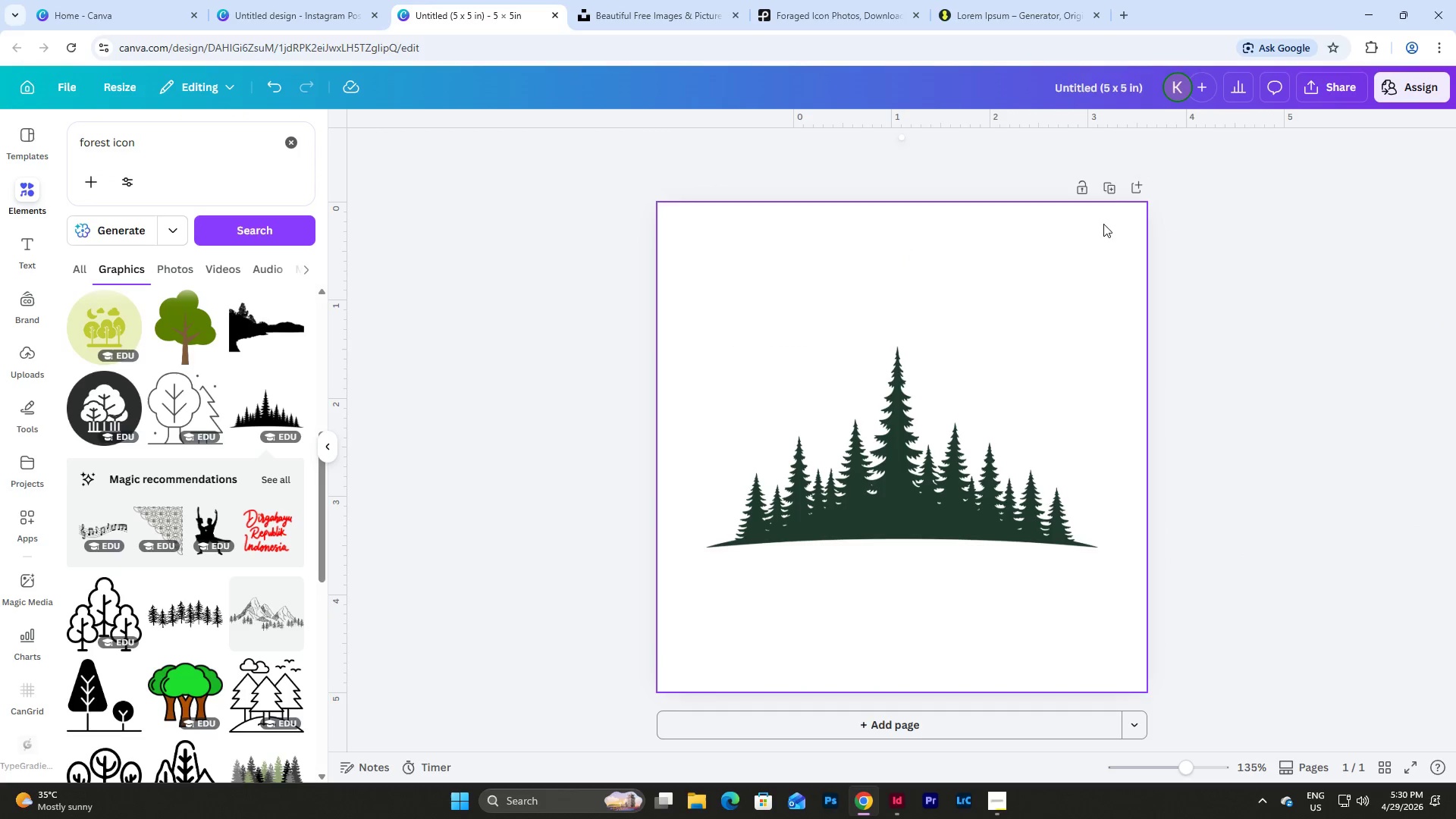 
left_click([1107, 180])
 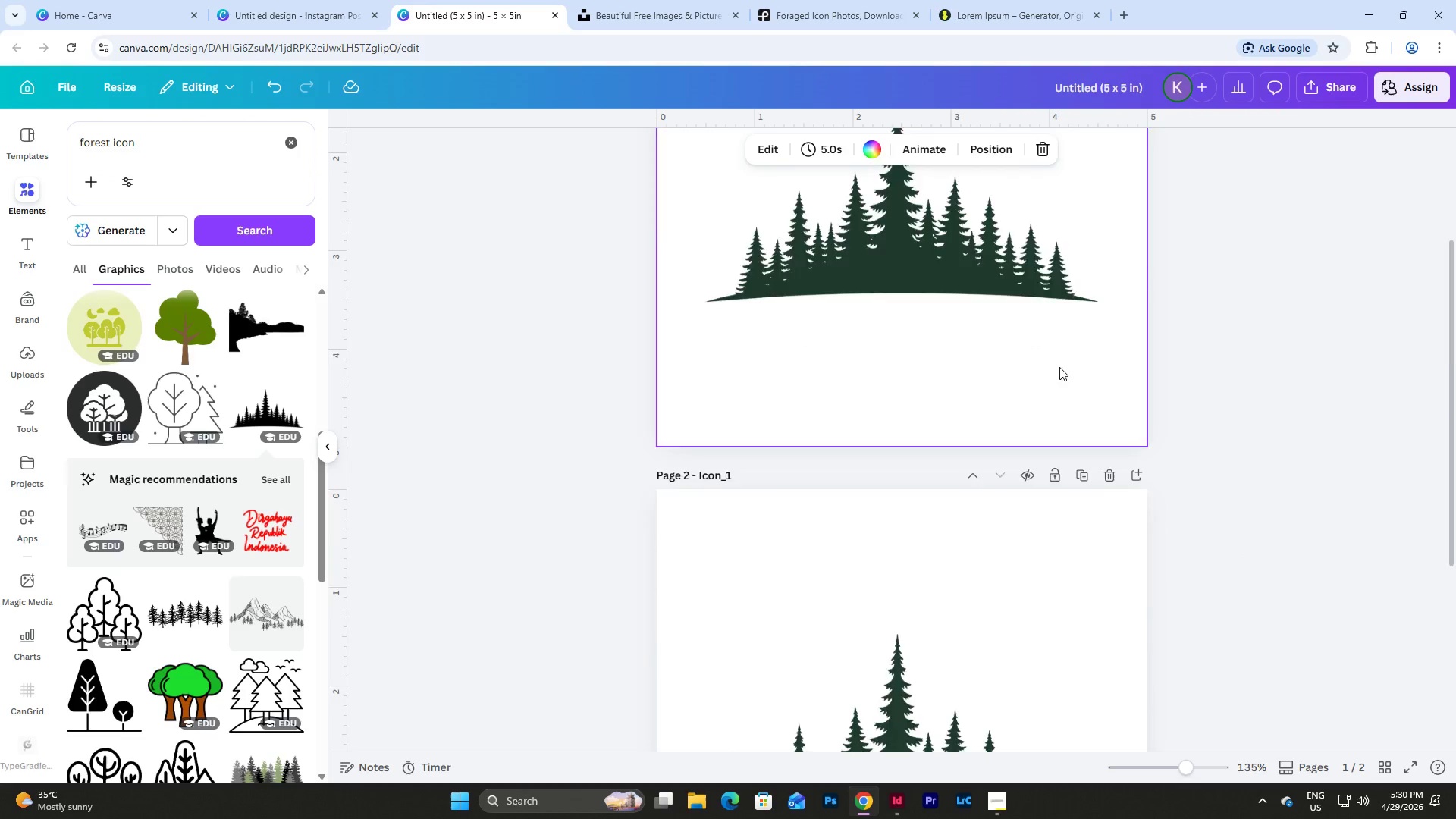 
scroll: coordinate [752, 184], scroll_direction: up, amount: 12.0
 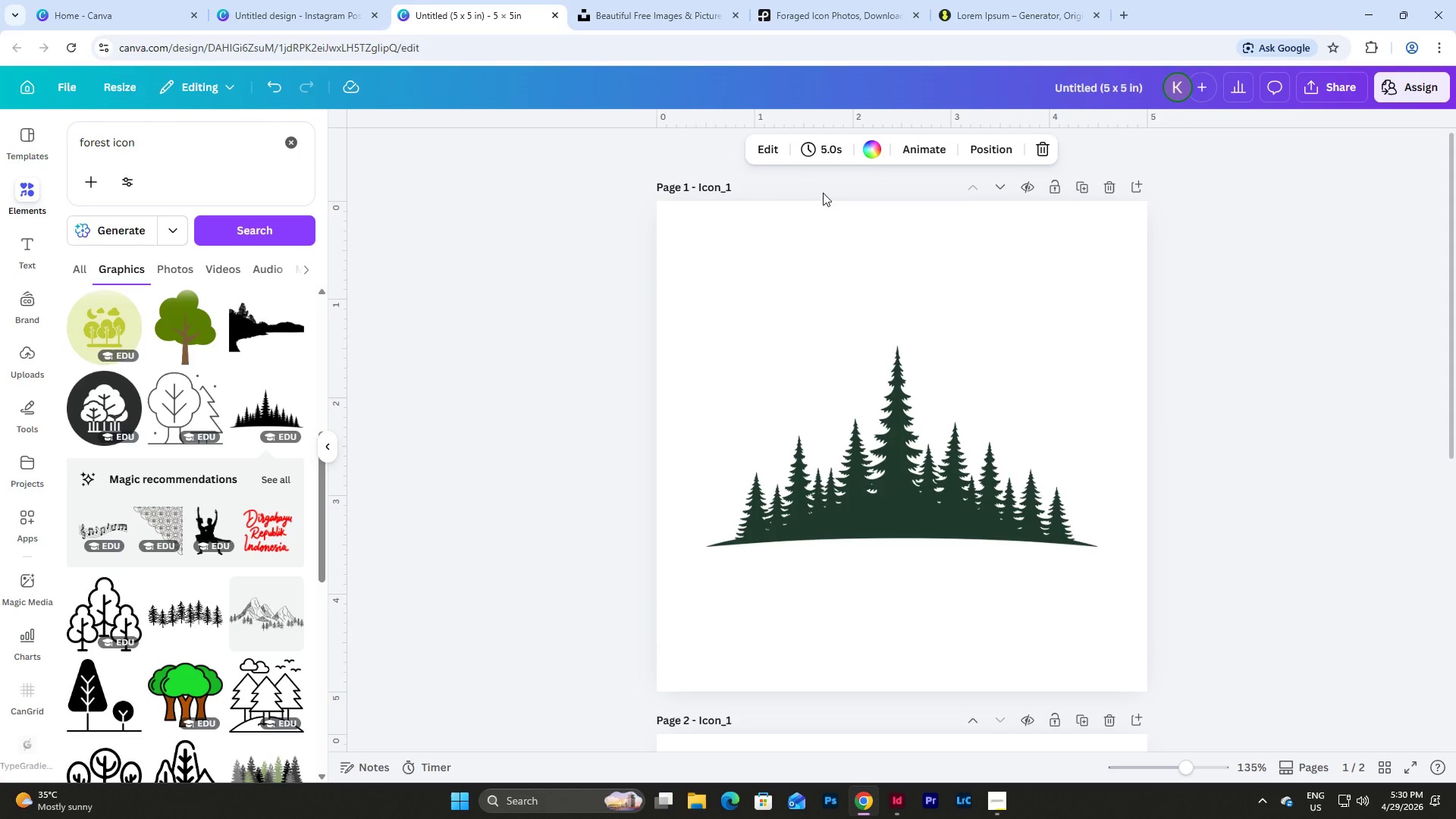 
left_click([1313, 89])
 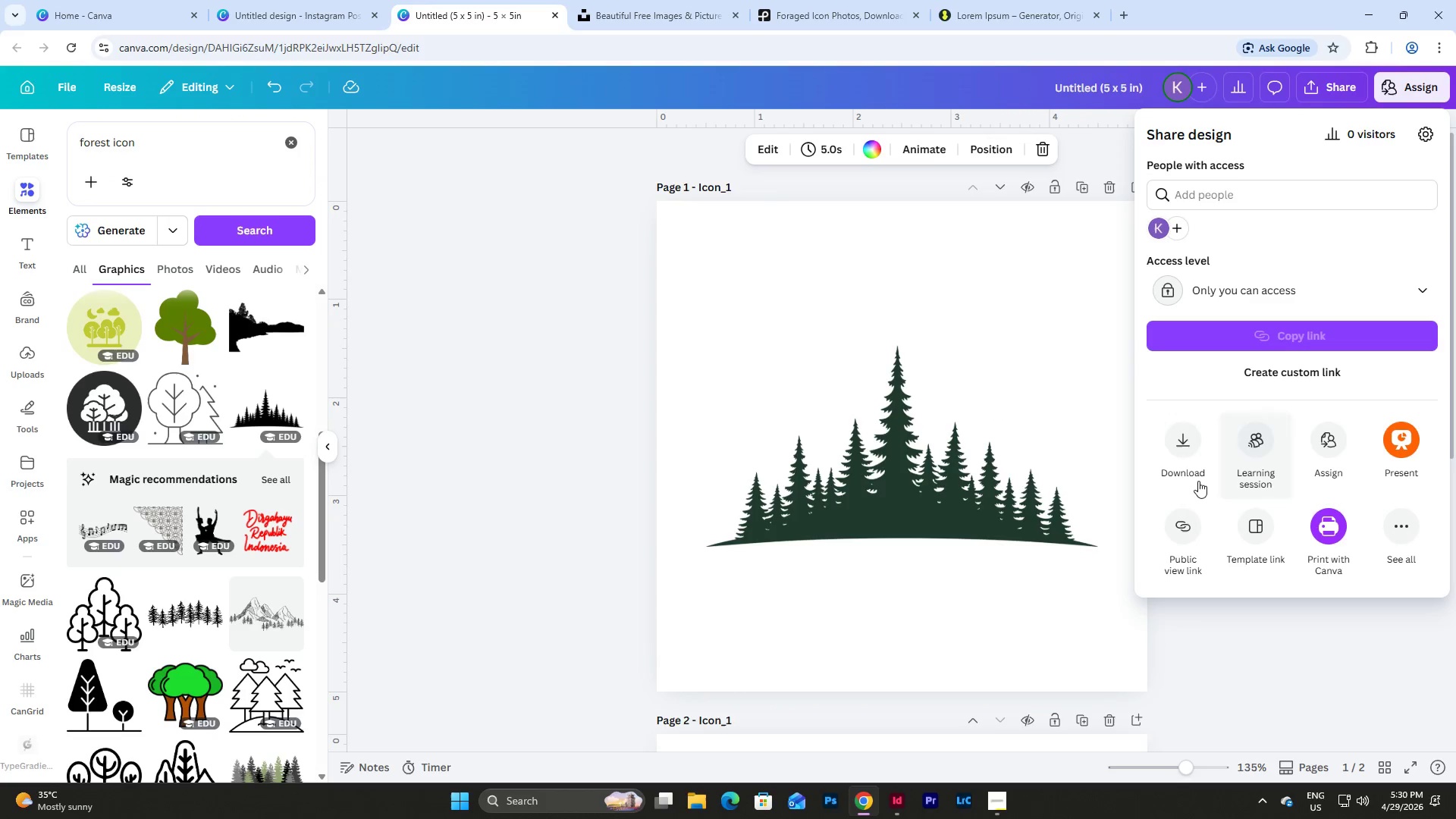 
left_click([1179, 440])
 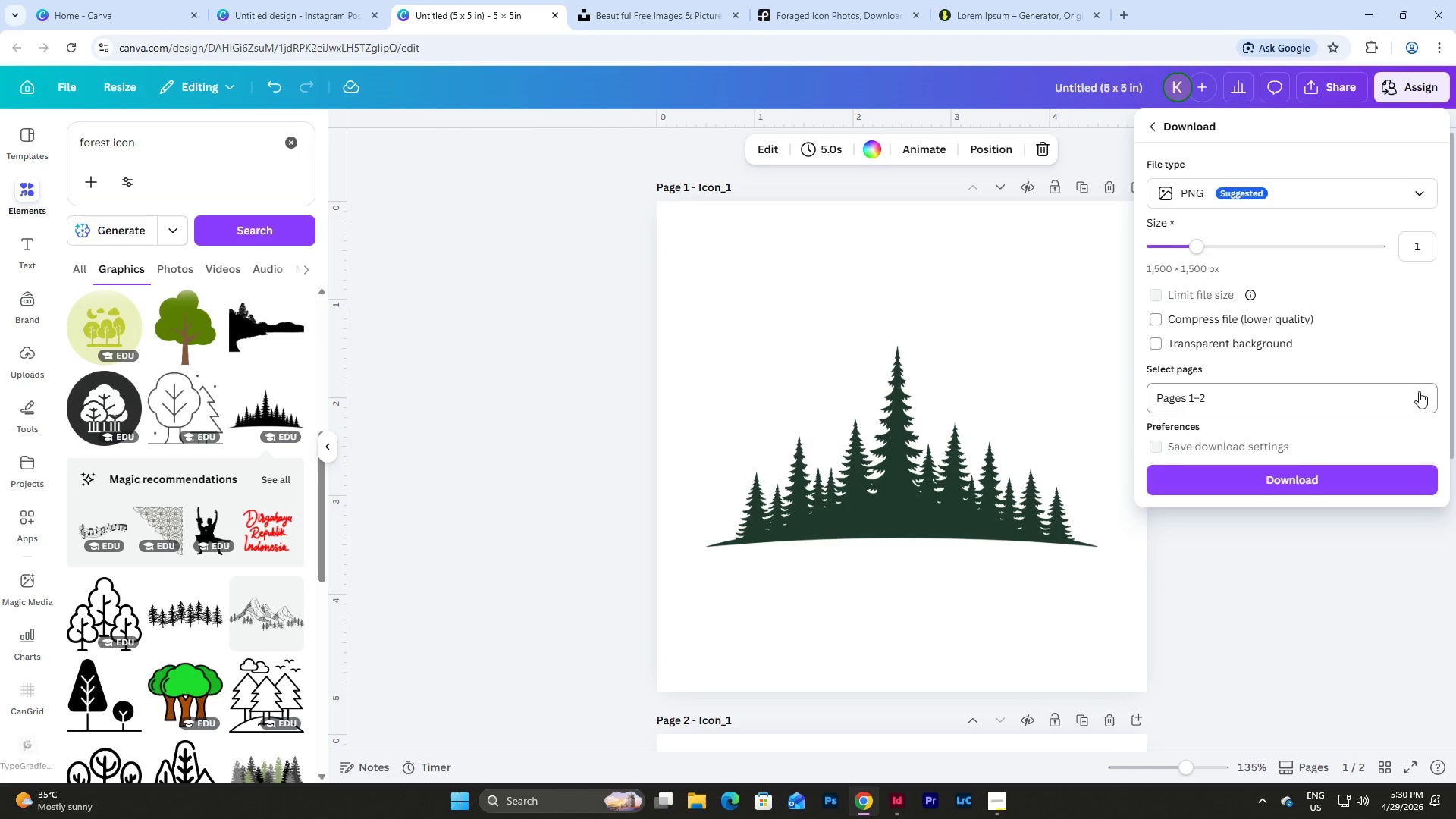 
left_click([1253, 471])
 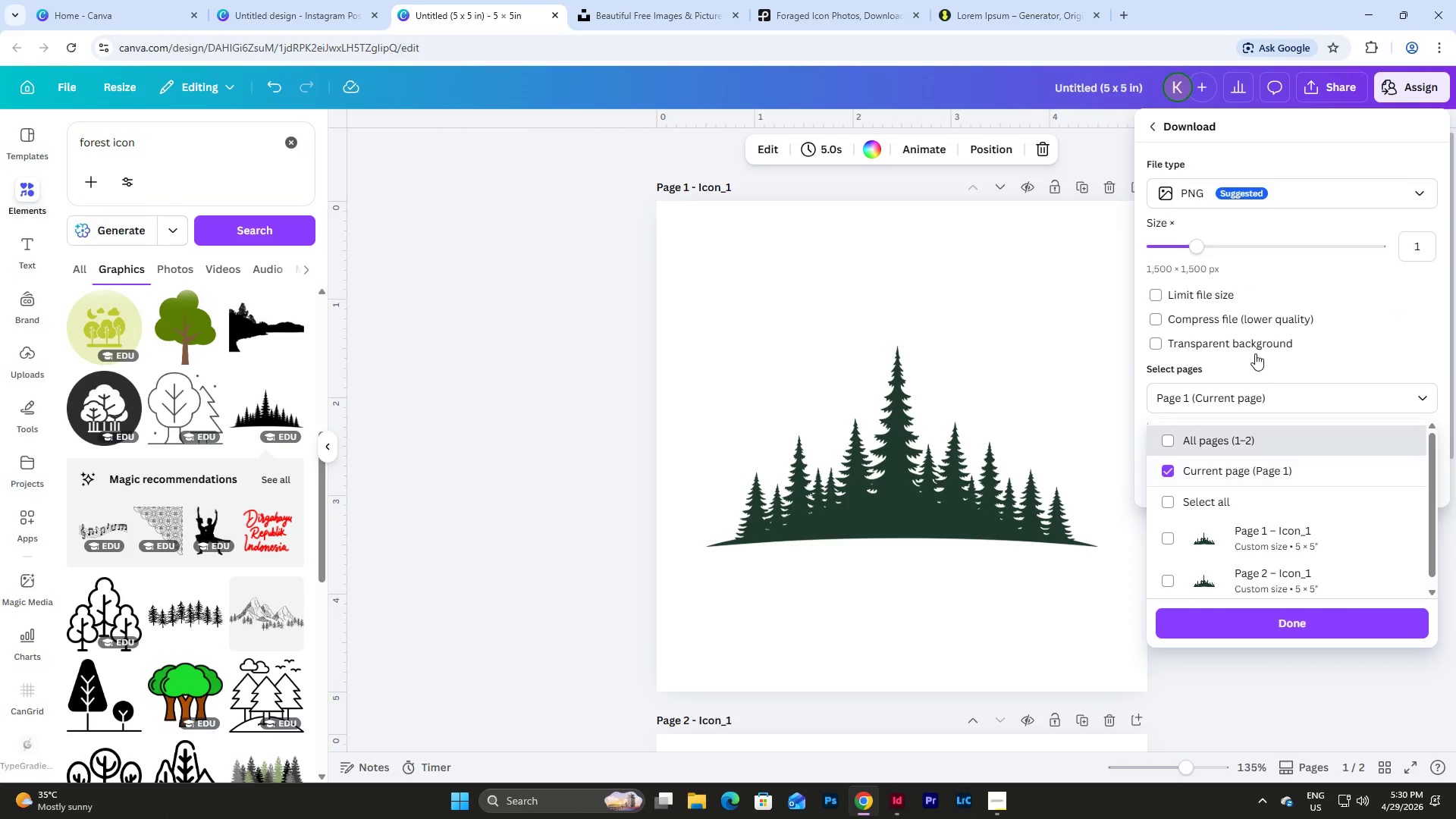 
left_click([1254, 345])
 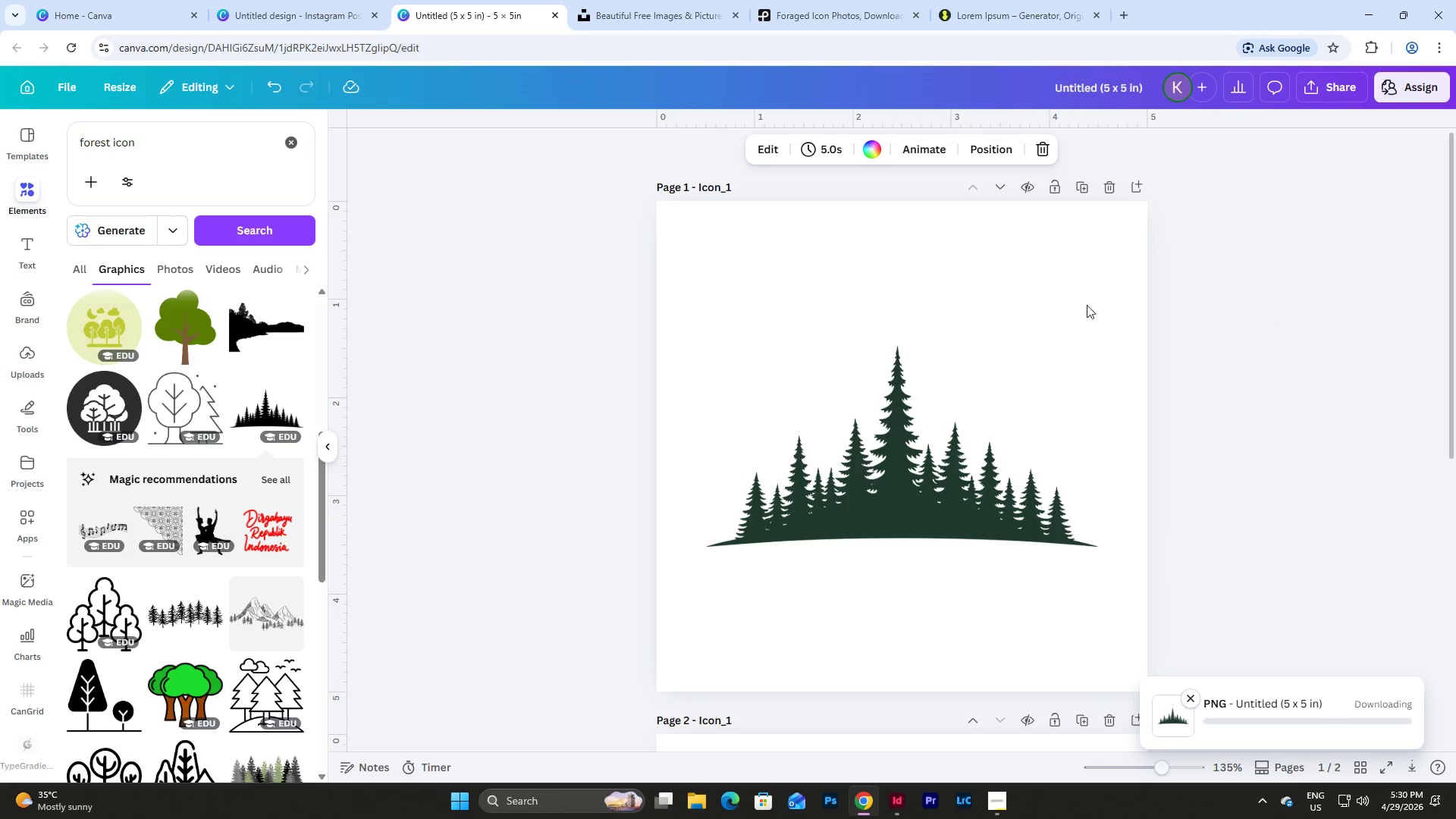 
left_click([629, 14])
 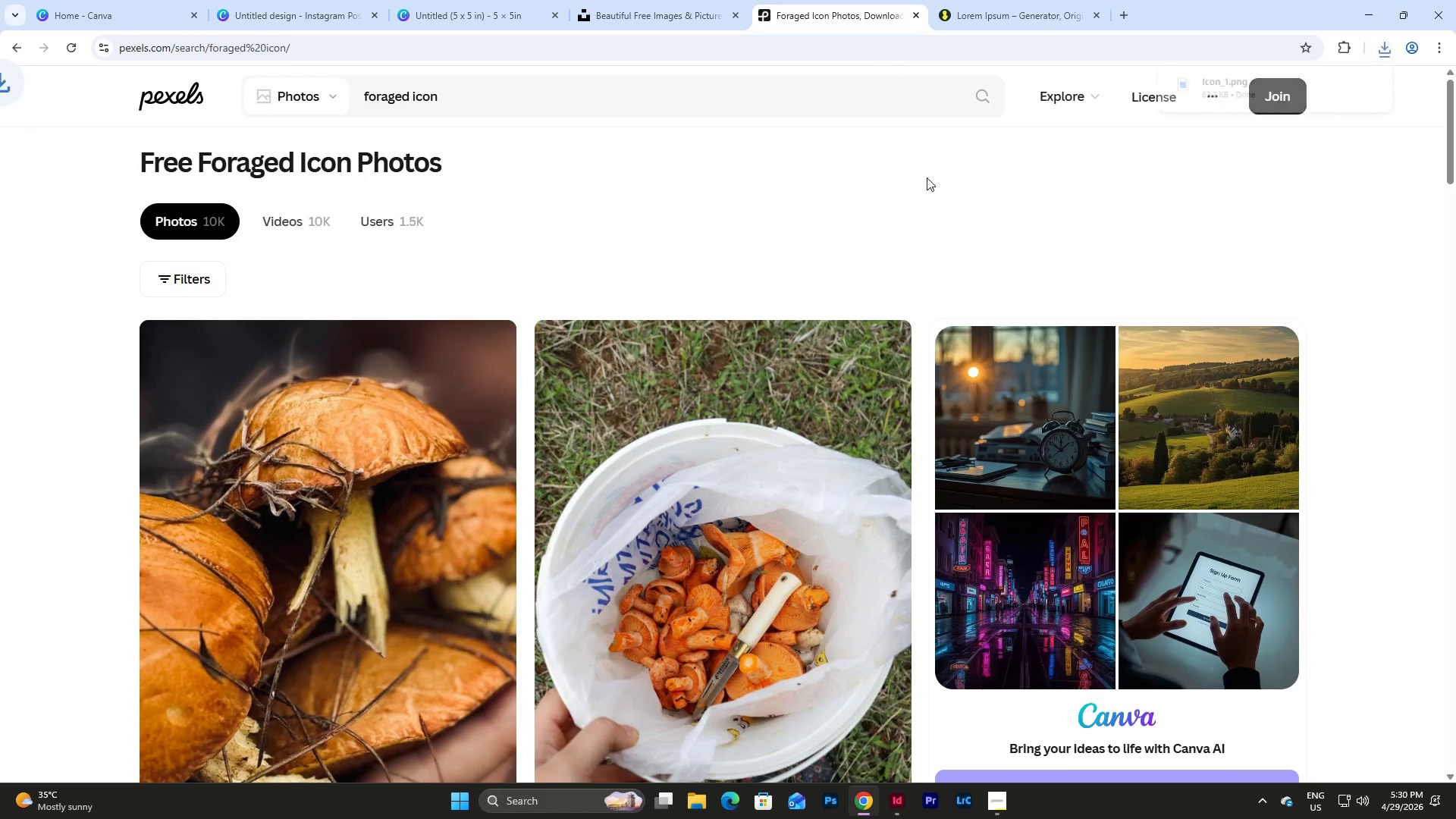 
scroll: coordinate [960, 274], scroll_direction: down, amount: 1.0
 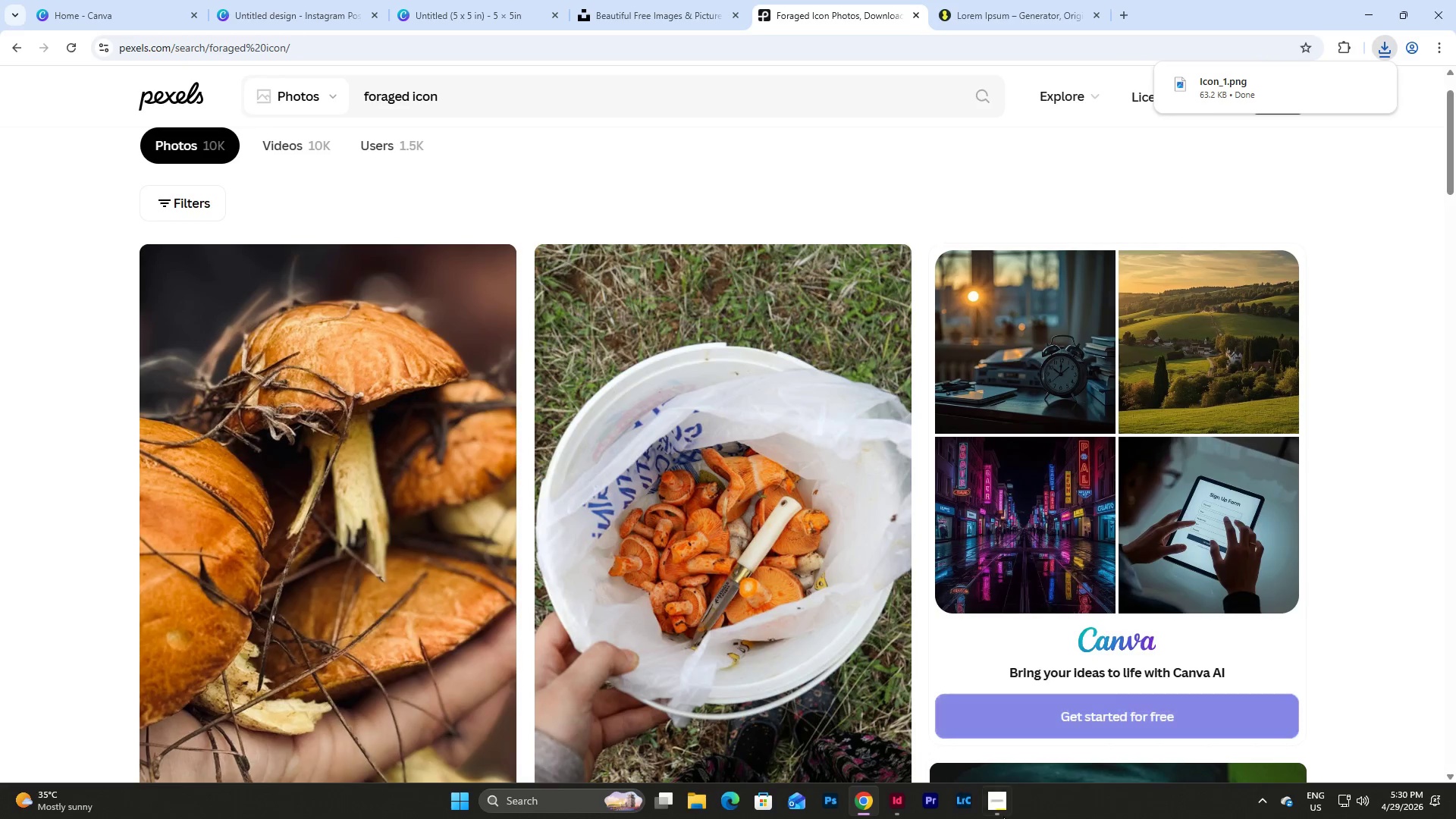 
left_click([1003, 818])